 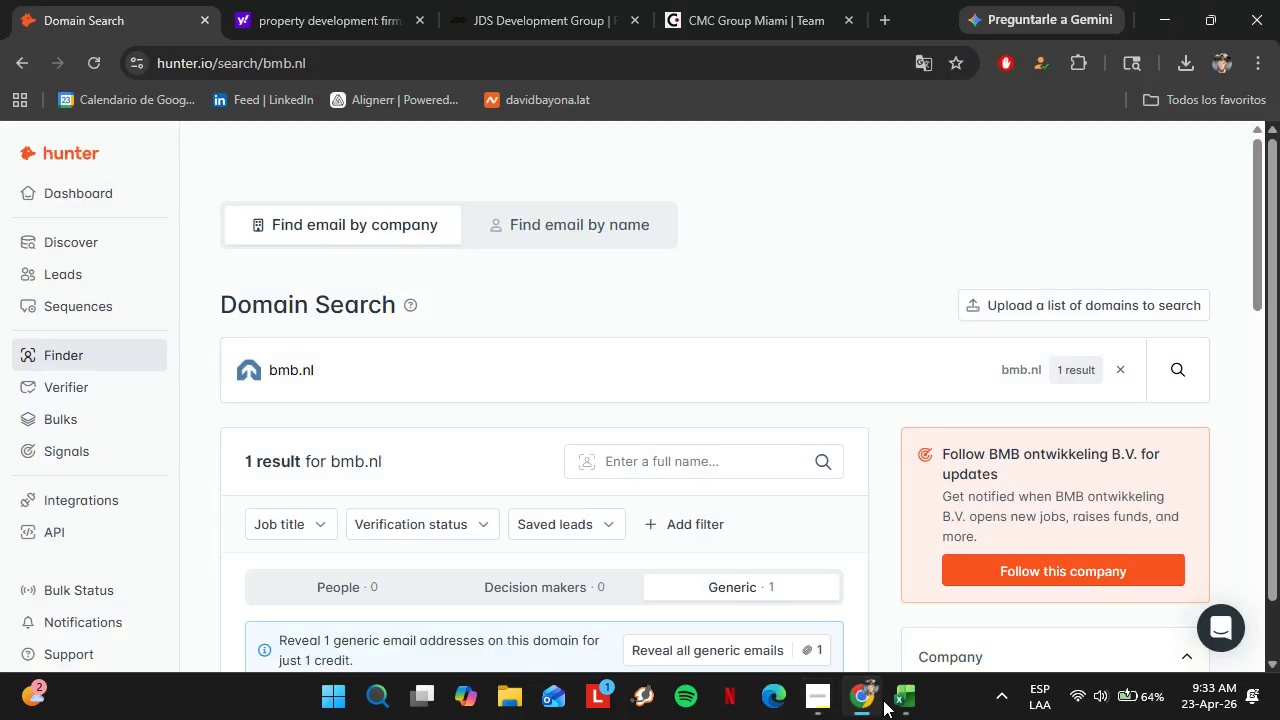 
scroll: coordinate [745, 323], scroll_direction: down, amount: 10.0
 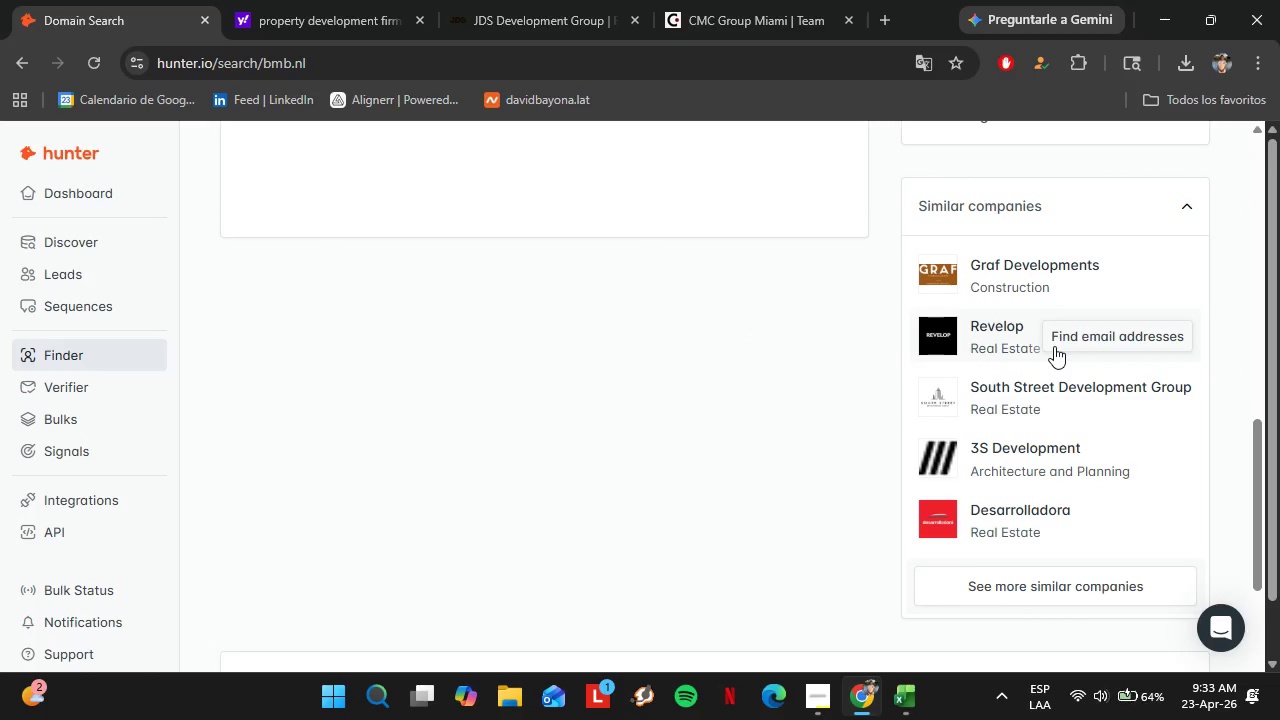 
left_click([1038, 338])
 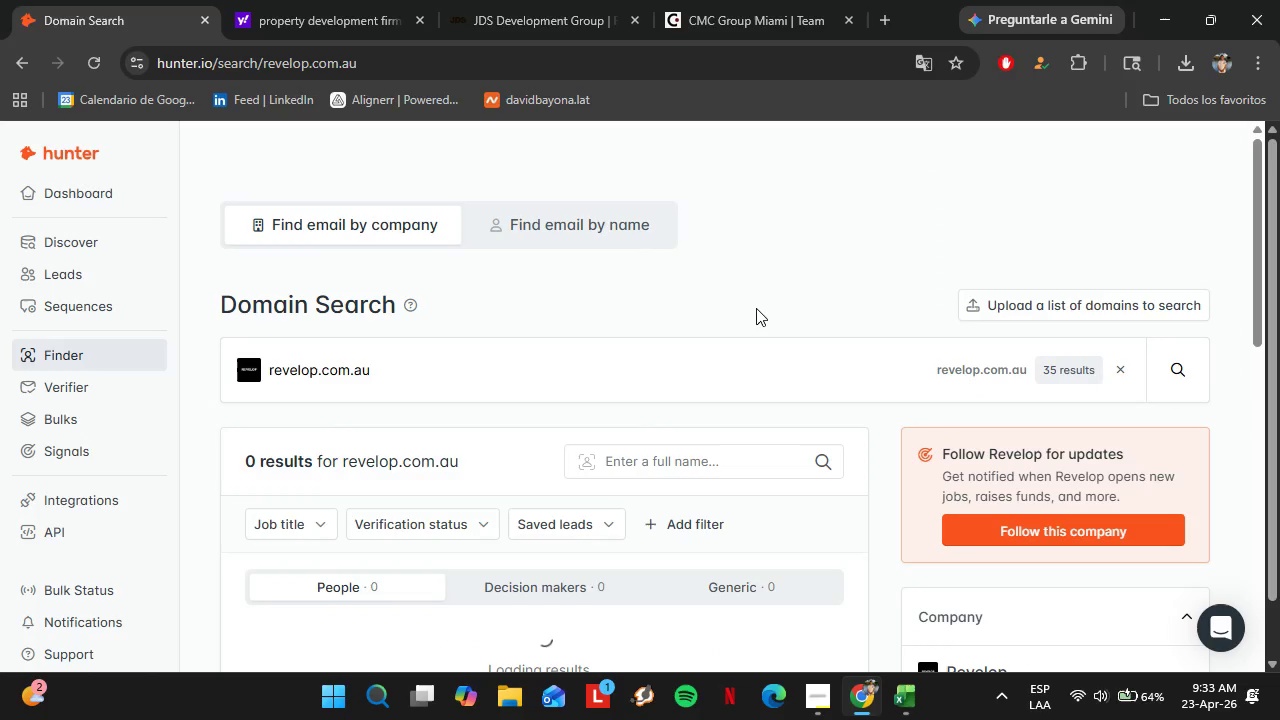 
scroll: coordinate [348, 536], scroll_direction: down, amount: 5.0
 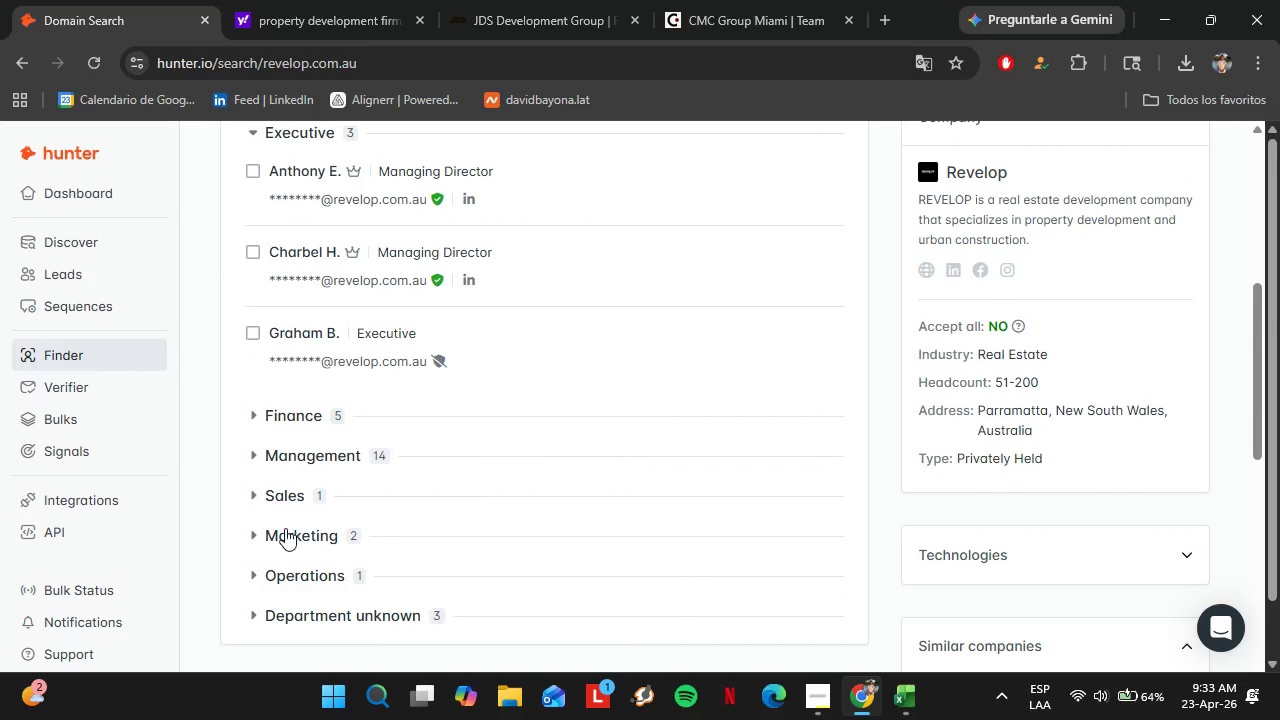 
left_click([285, 528])
 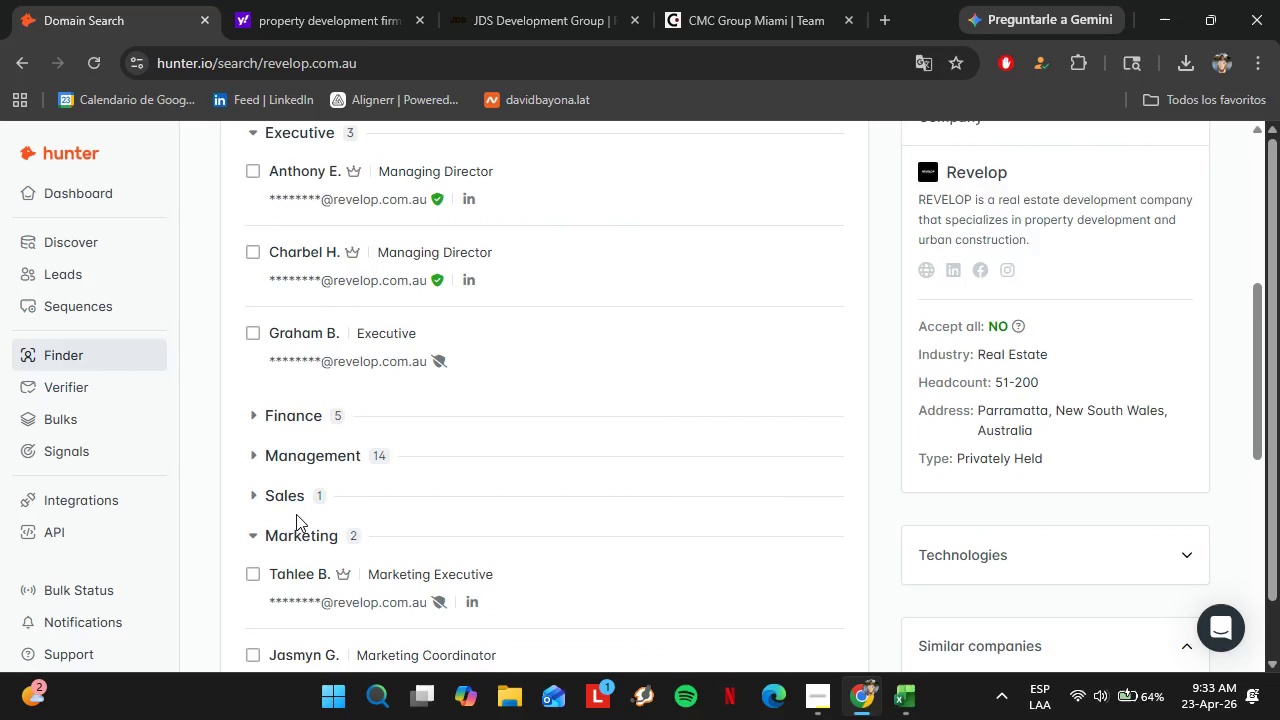 
scroll: coordinate [296, 513], scroll_direction: down, amount: 1.0
 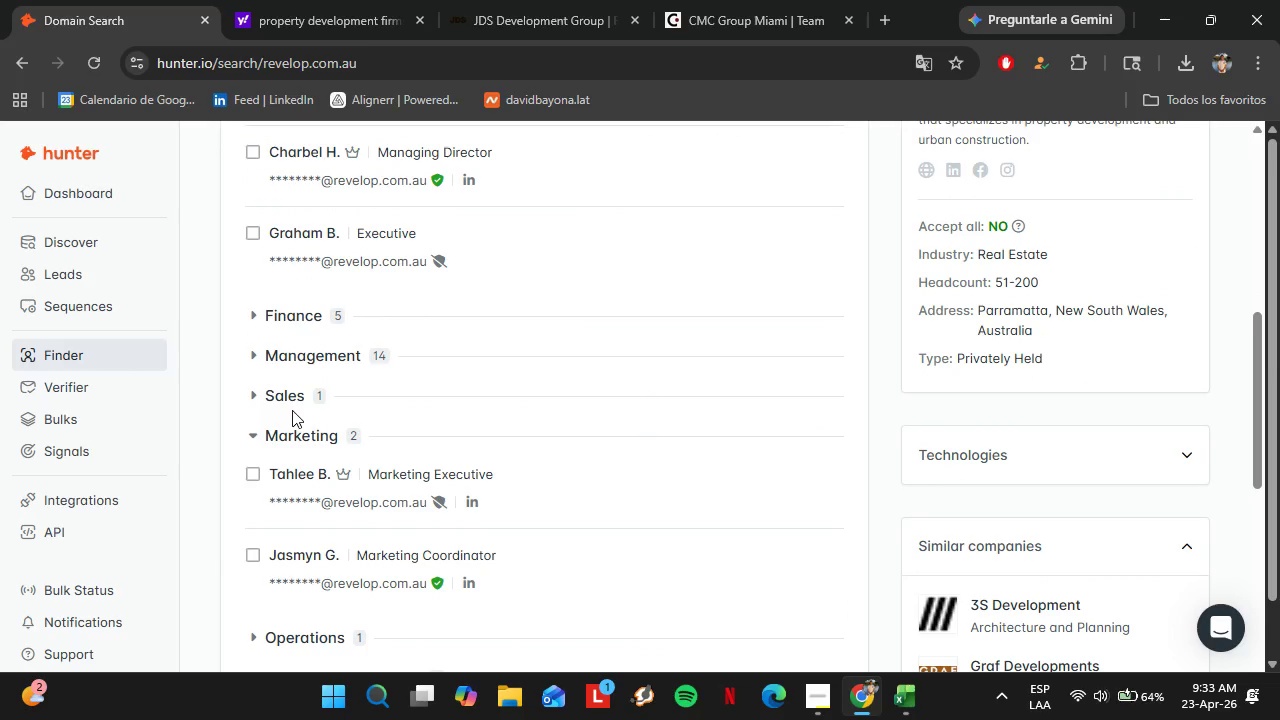 
double_click([287, 402])
 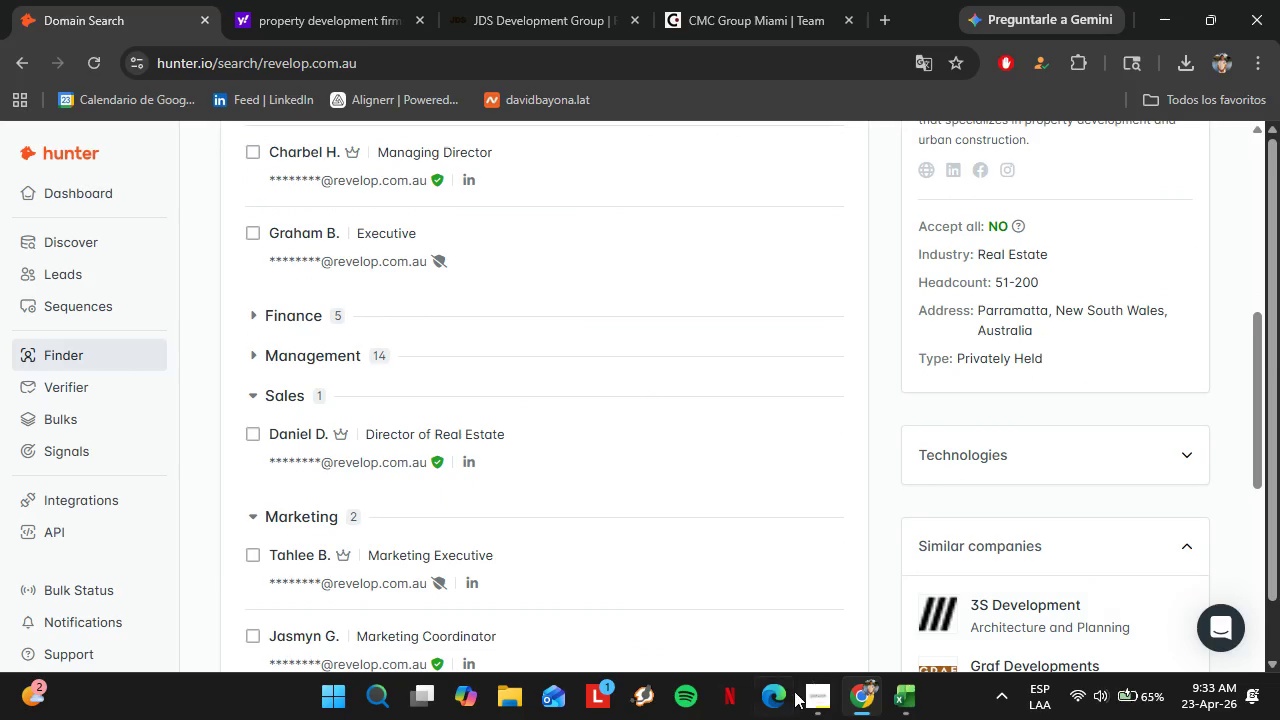 
left_click([808, 698])
 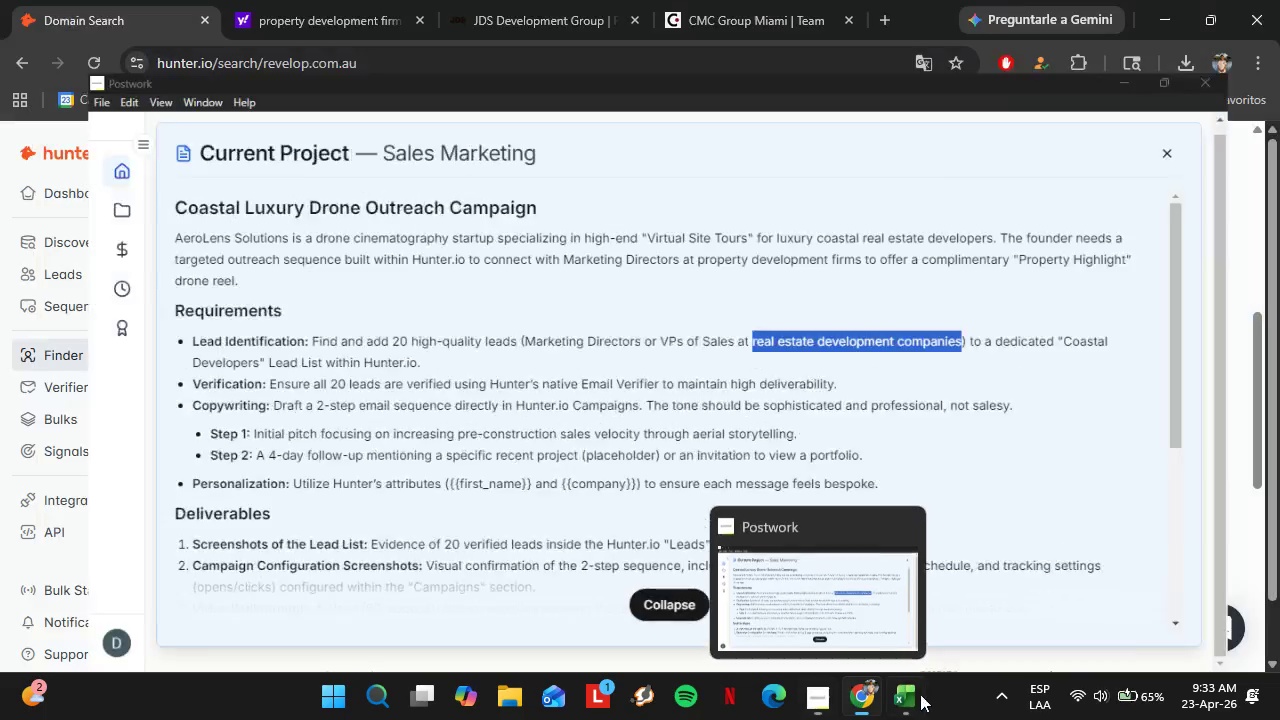 
left_click([907, 696])
 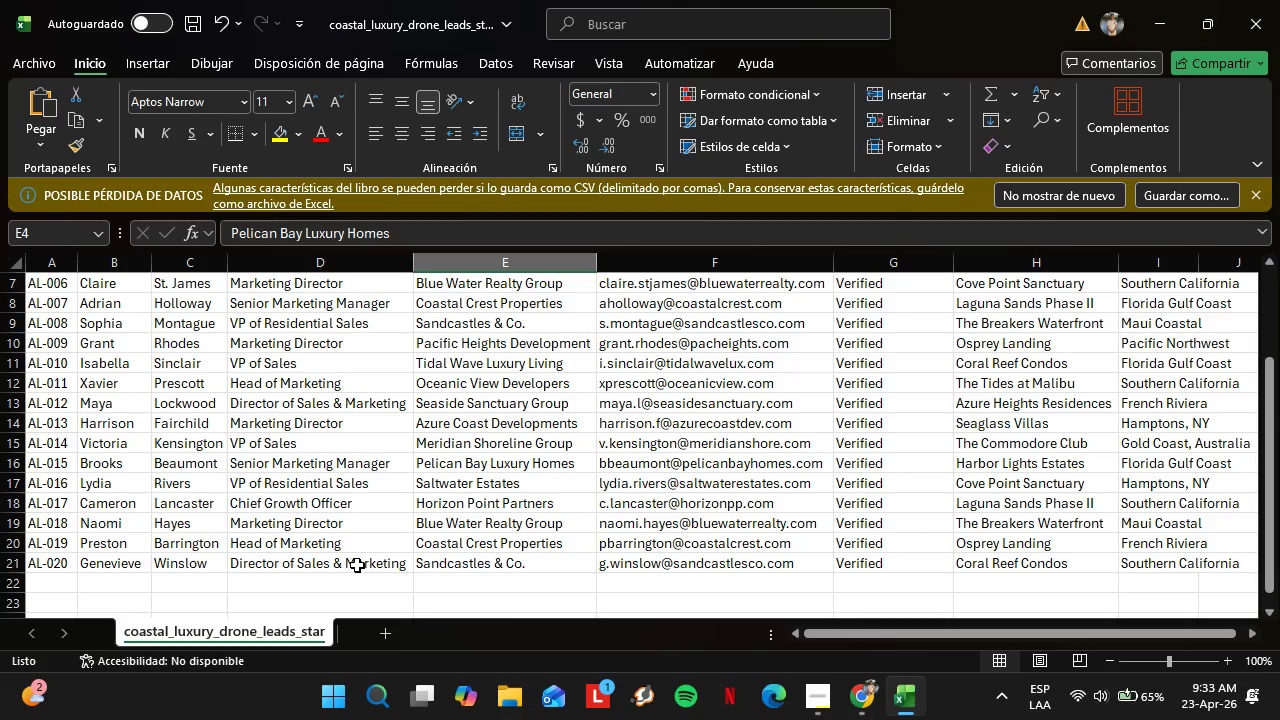 
left_click([866, 717])
 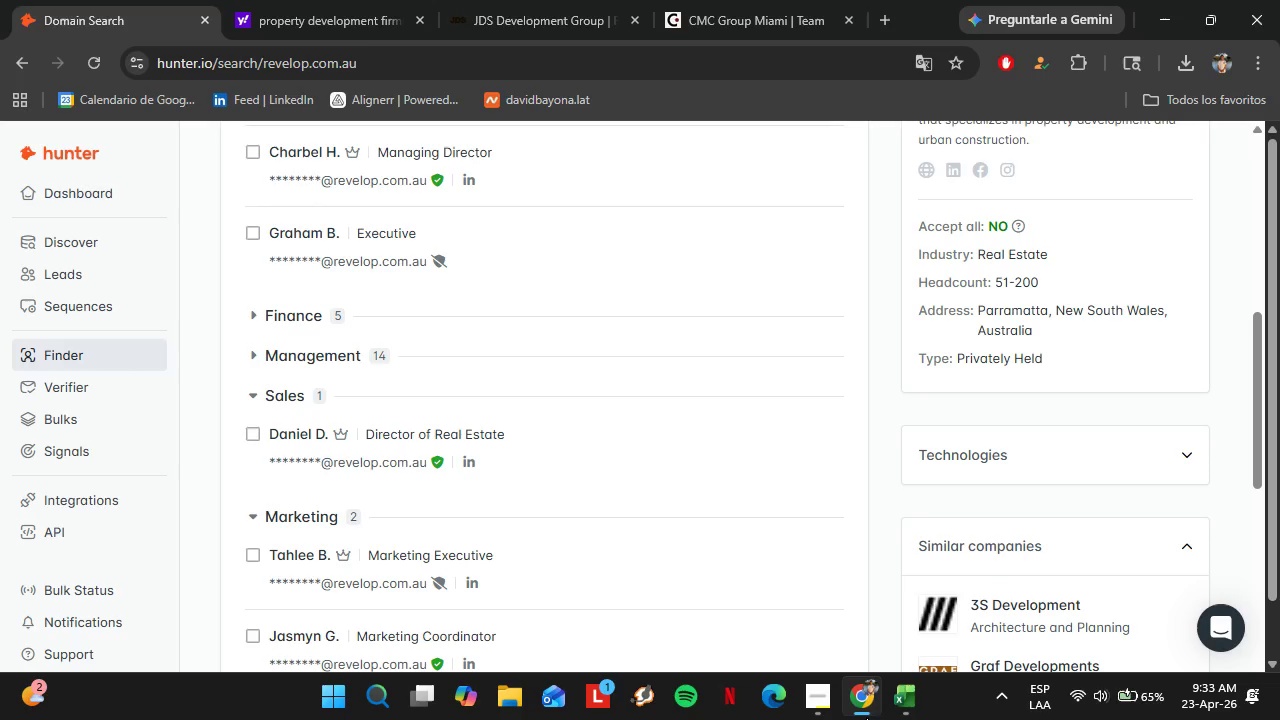 
left_click([866, 717])
 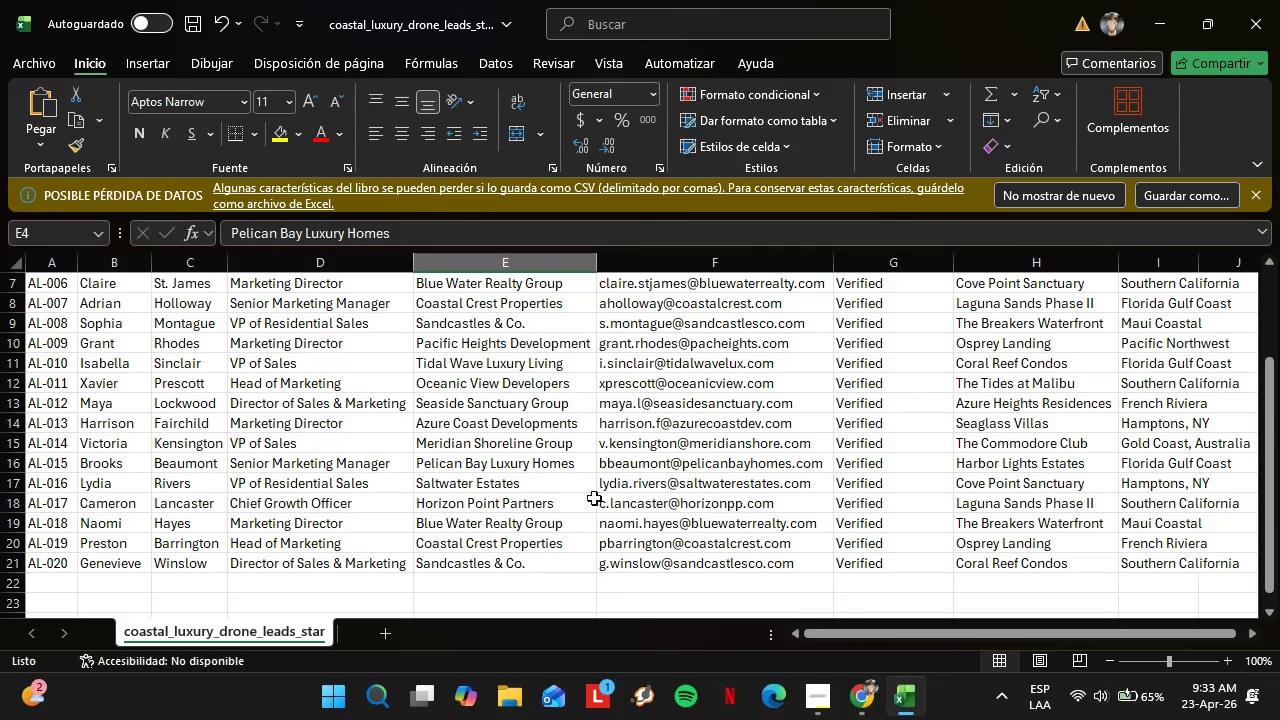 
scroll: coordinate [299, 563], scroll_direction: up, amount: 1.0
 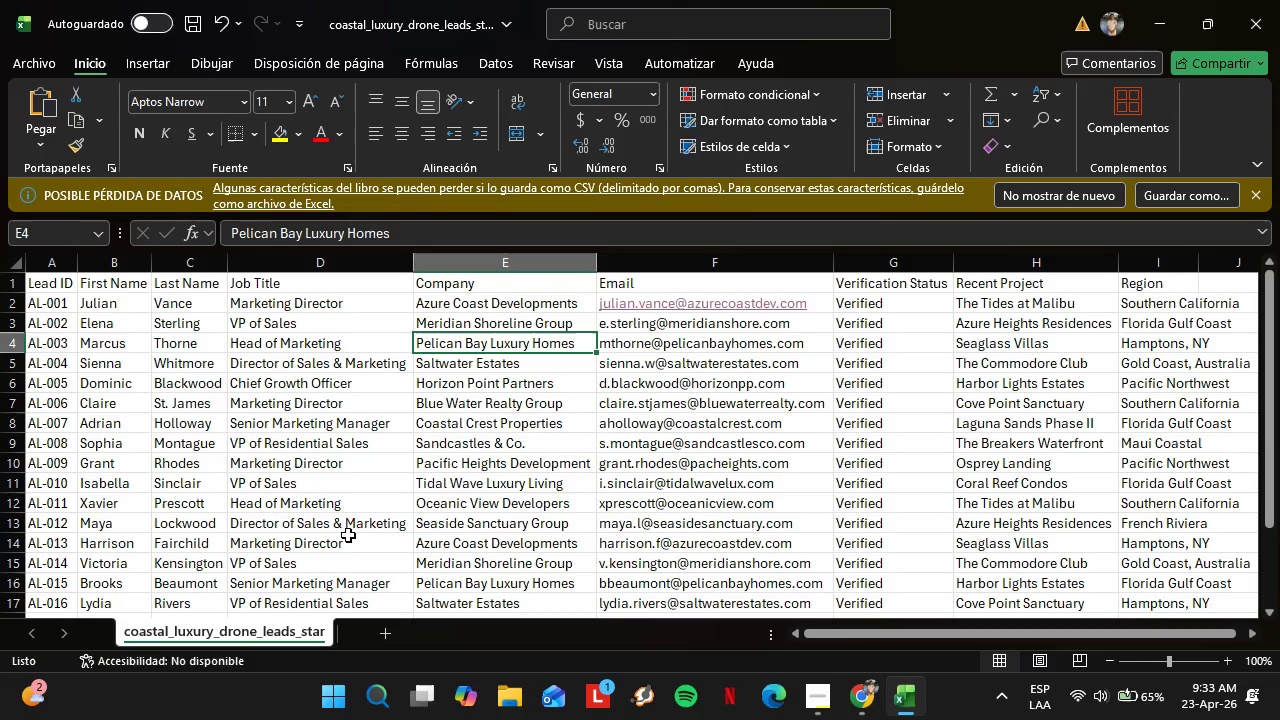 
scroll: coordinate [651, 520], scroll_direction: down, amount: 1.0
 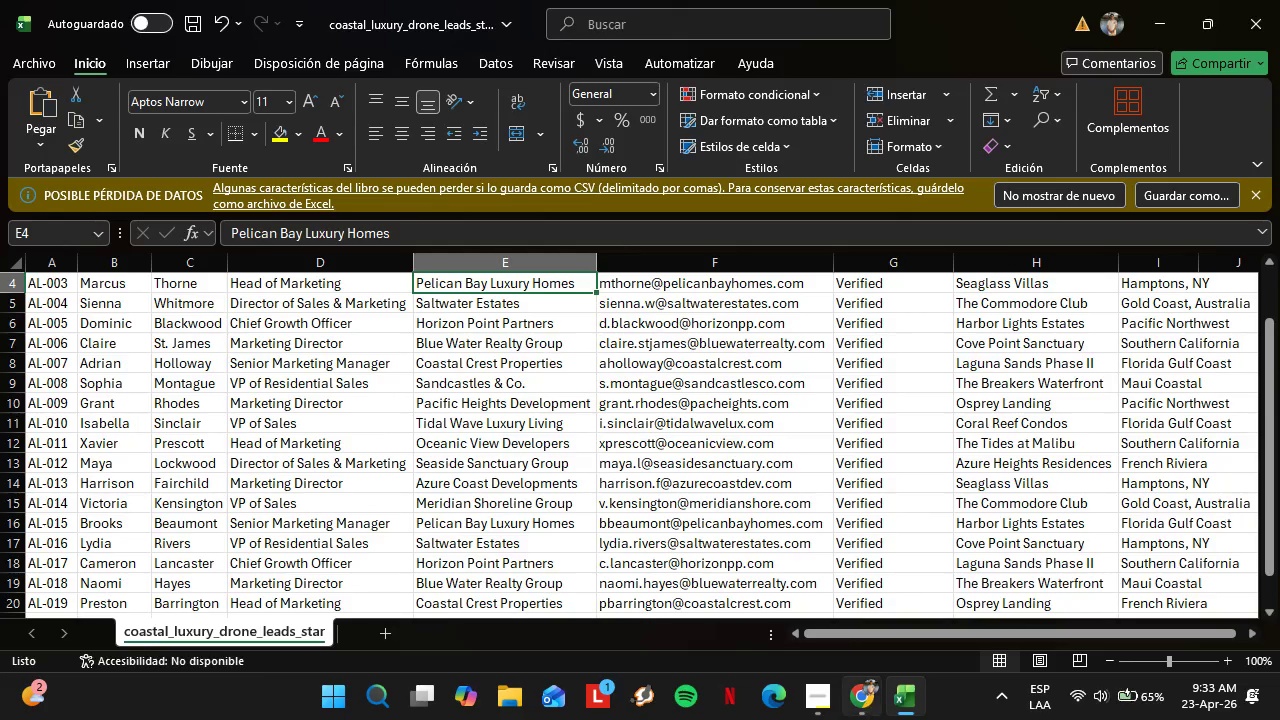 
left_click([872, 719])
 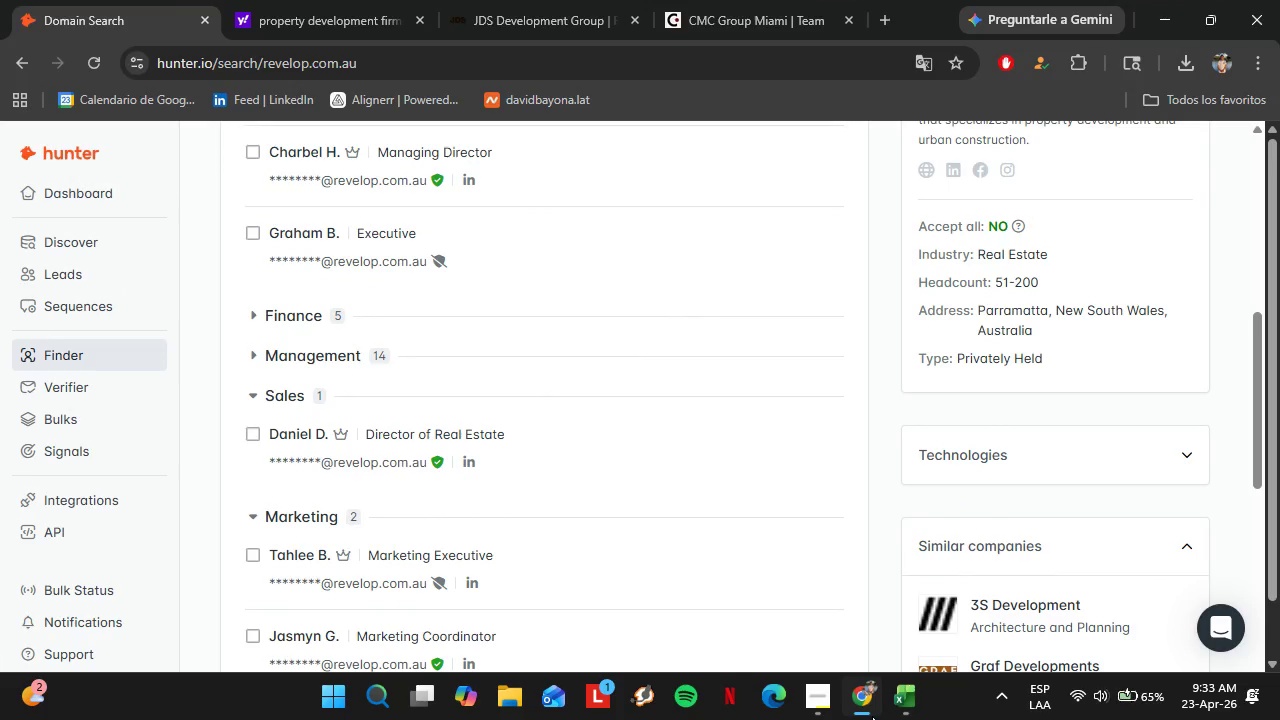 
double_click([872, 716])
 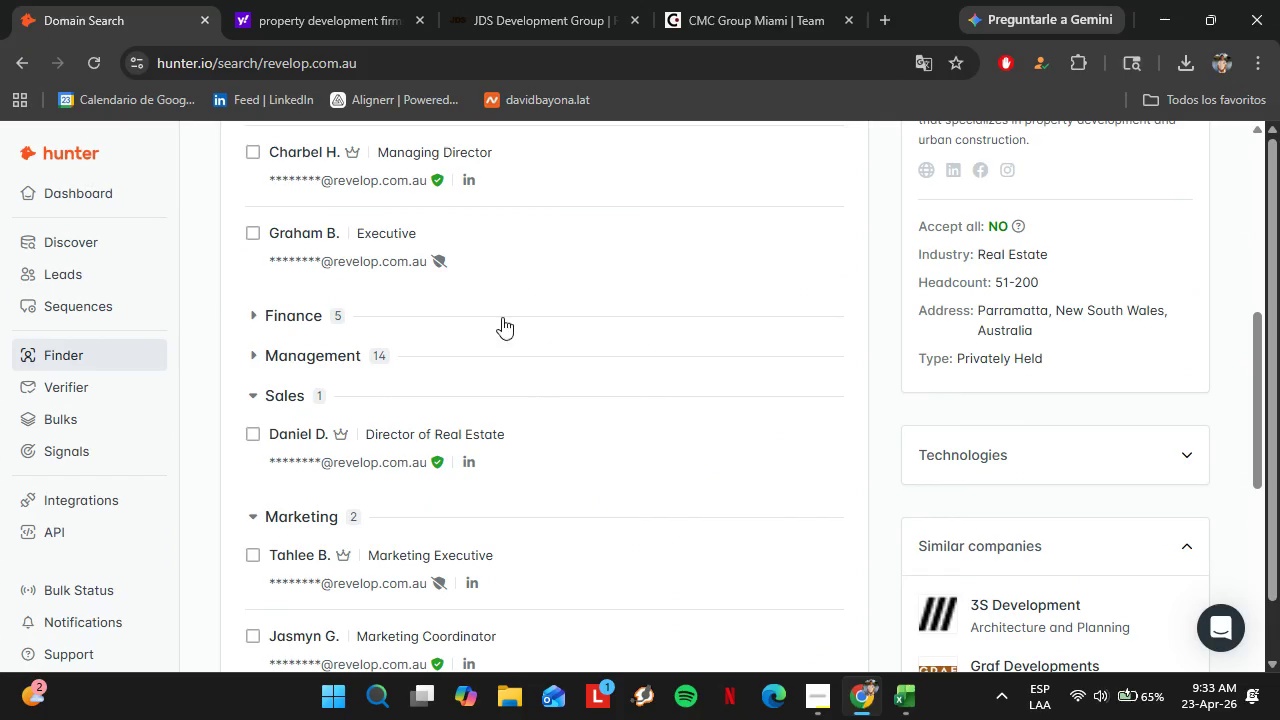 
double_click([356, 259])
 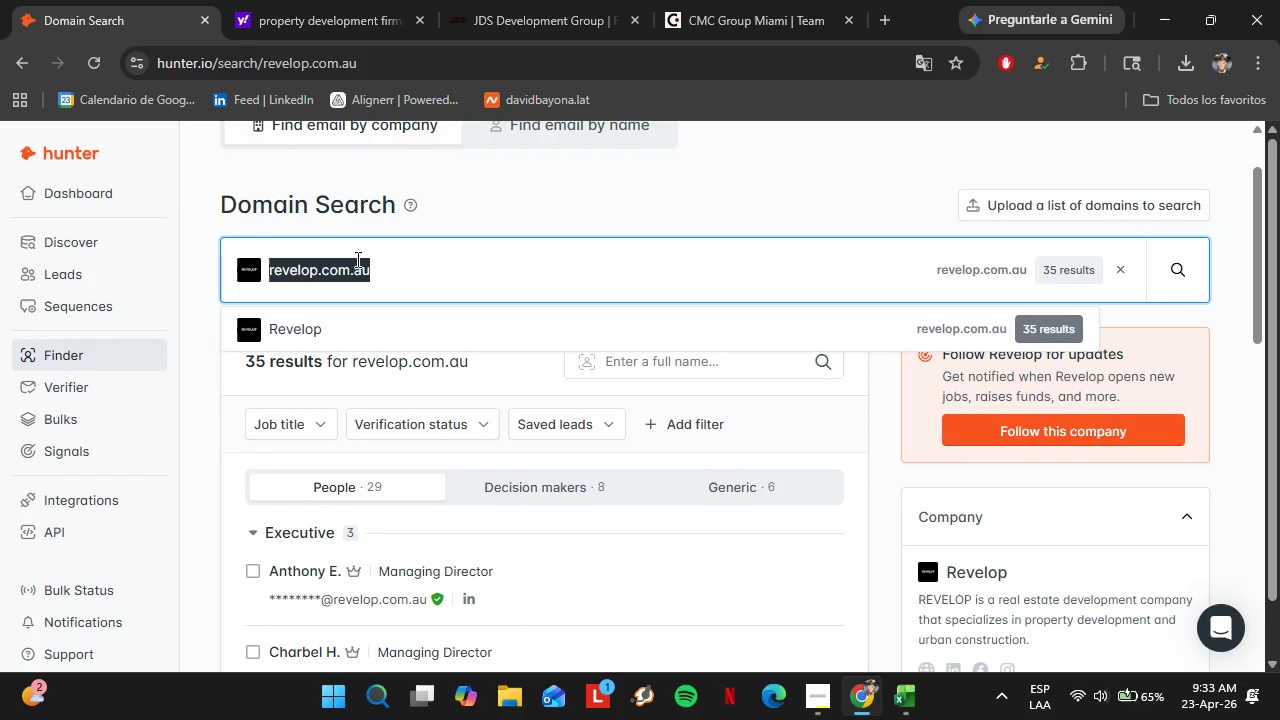 
scroll: coordinate [471, 295], scroll_direction: up, amount: 5.0
 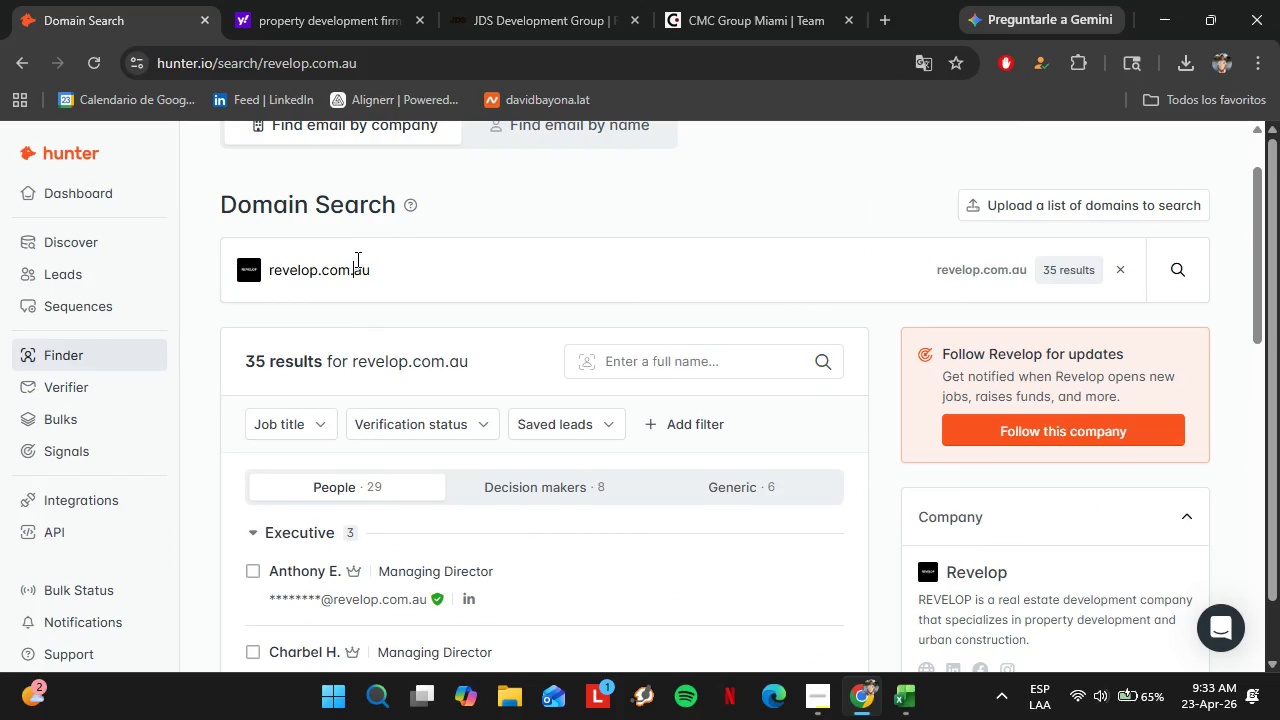 
triple_click([356, 259])
 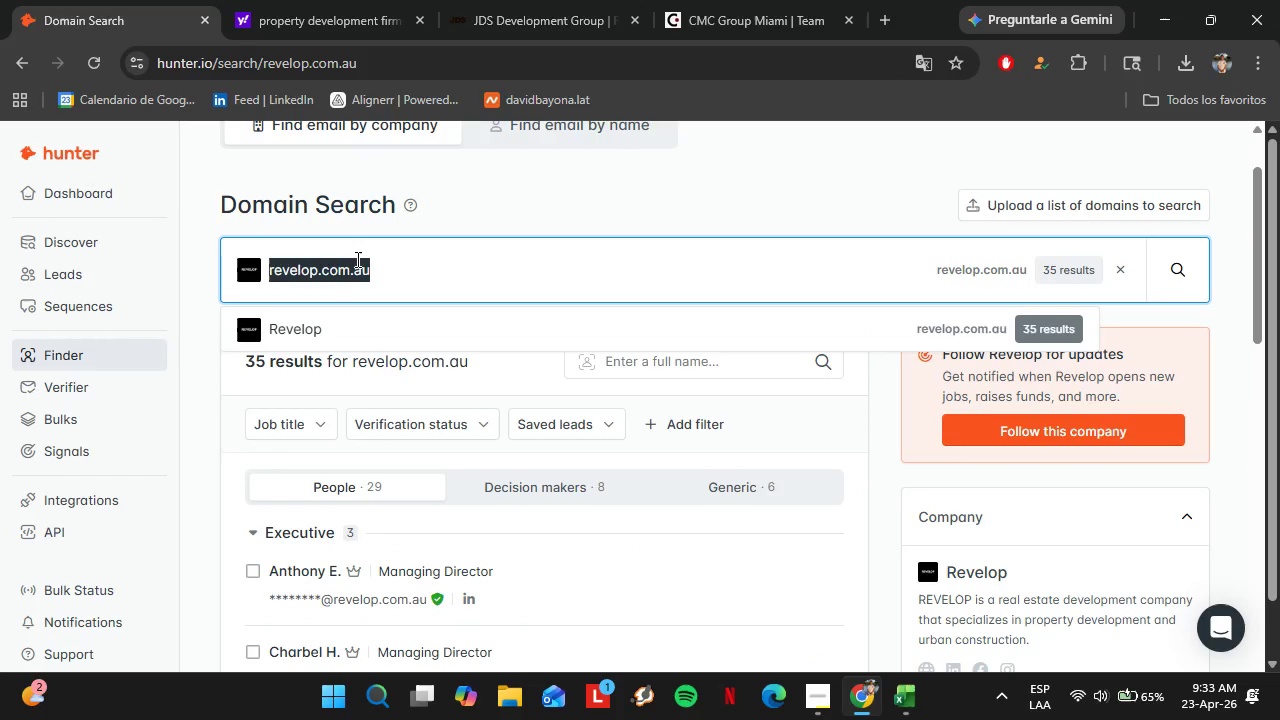 
key(Control+C)
 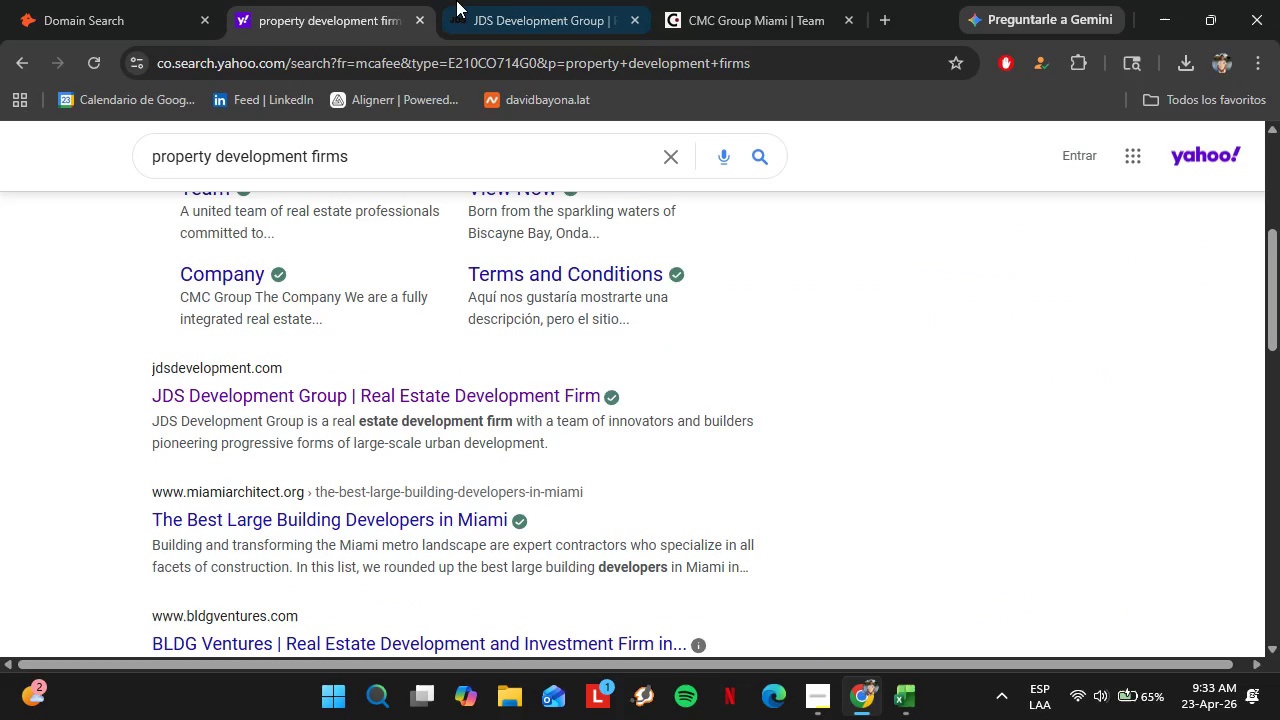 
double_click([466, 0])
 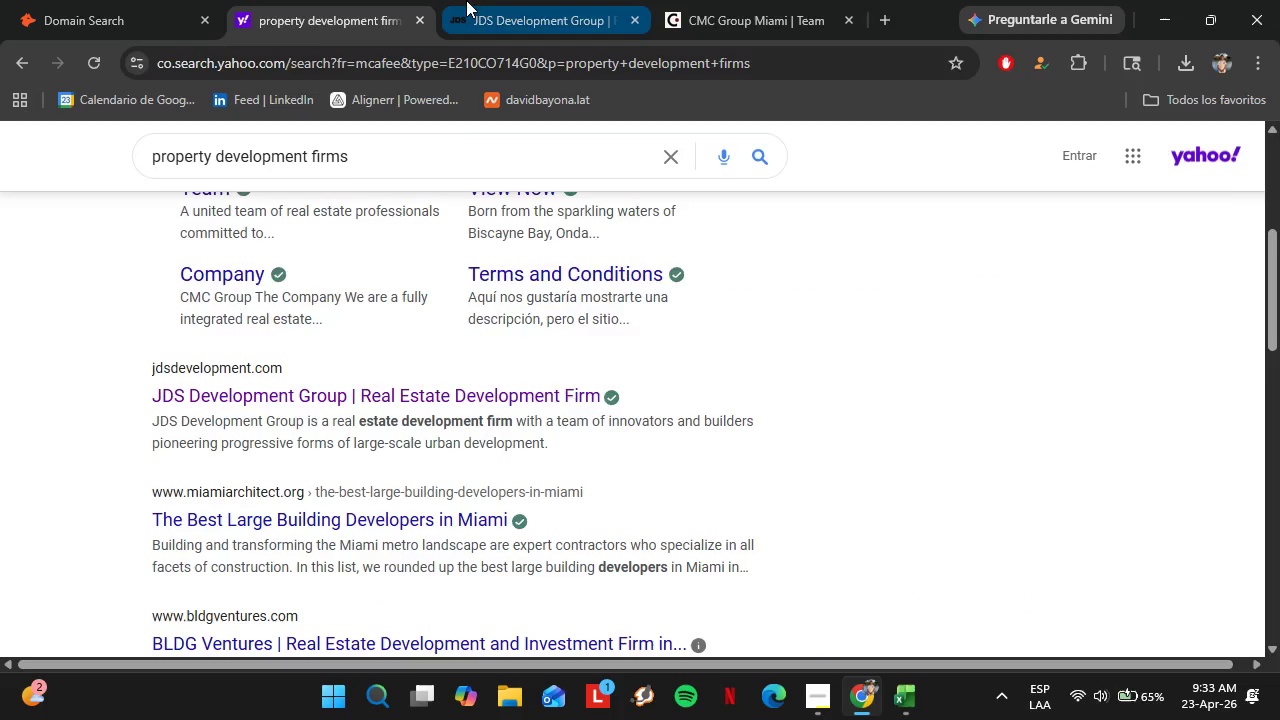 
triple_click([462, 55])
 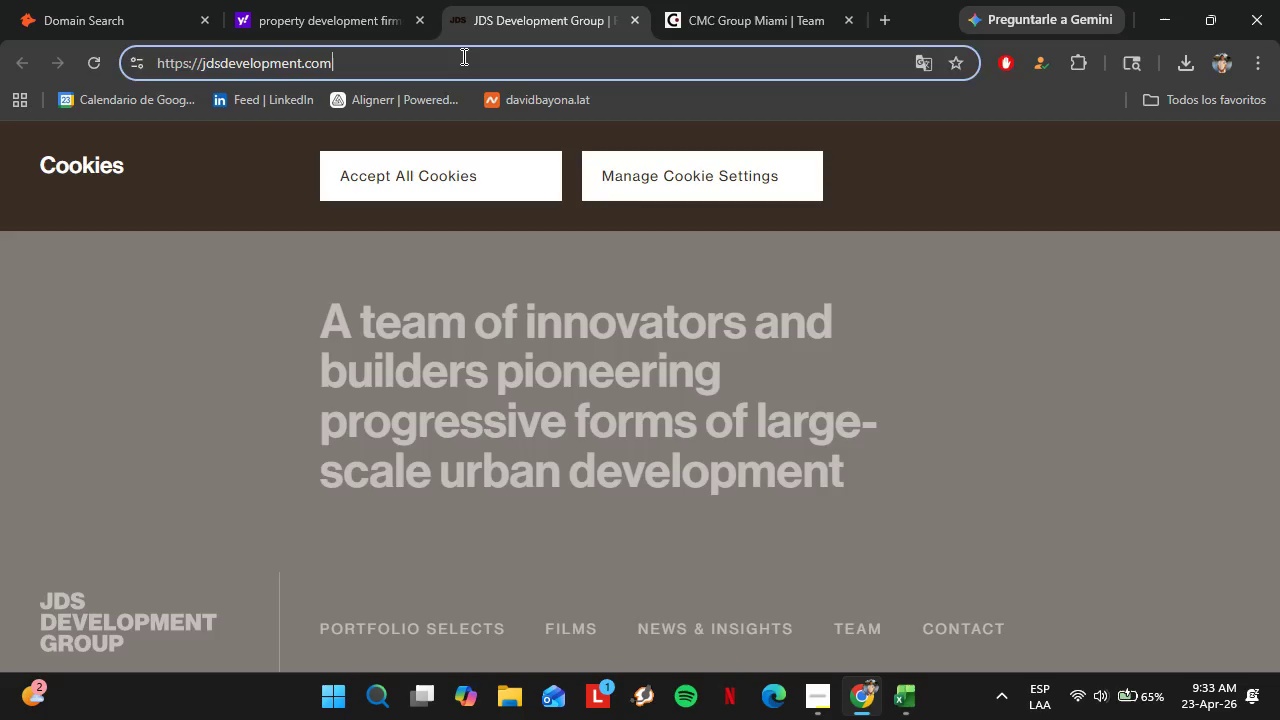 
key(Control+V)
 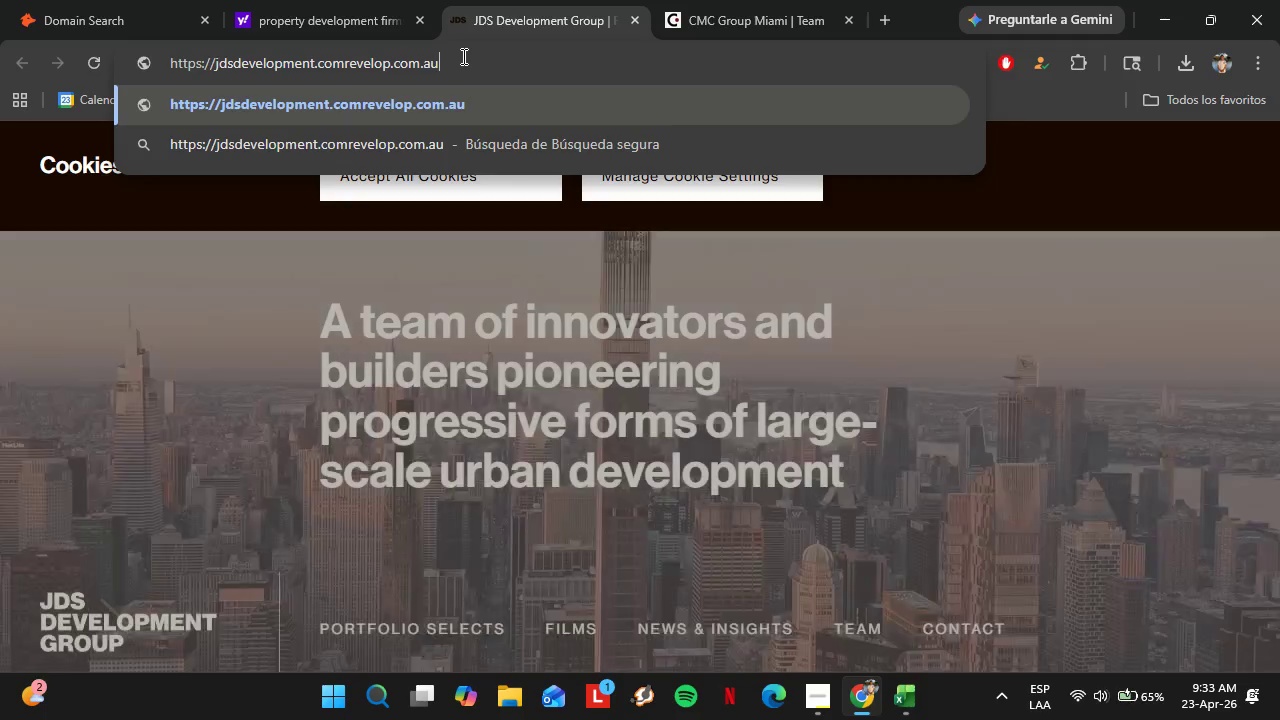 
double_click([462, 56])
 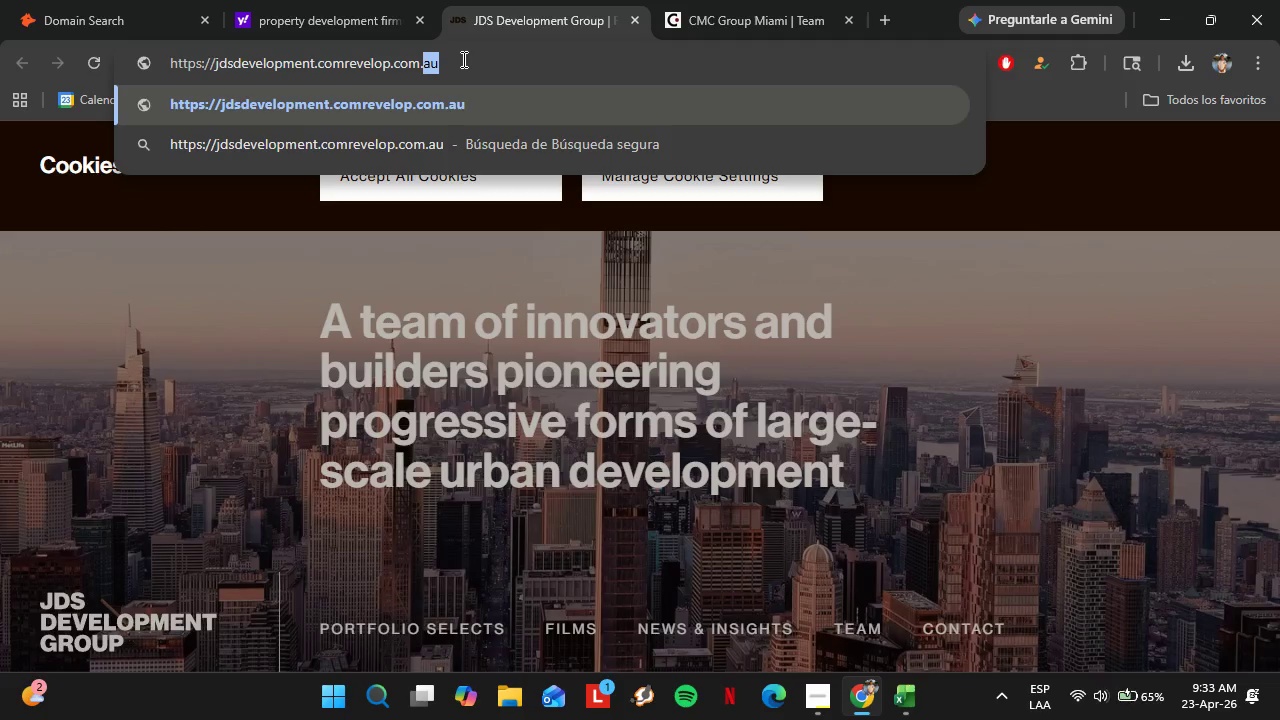 
key(Control+V)
 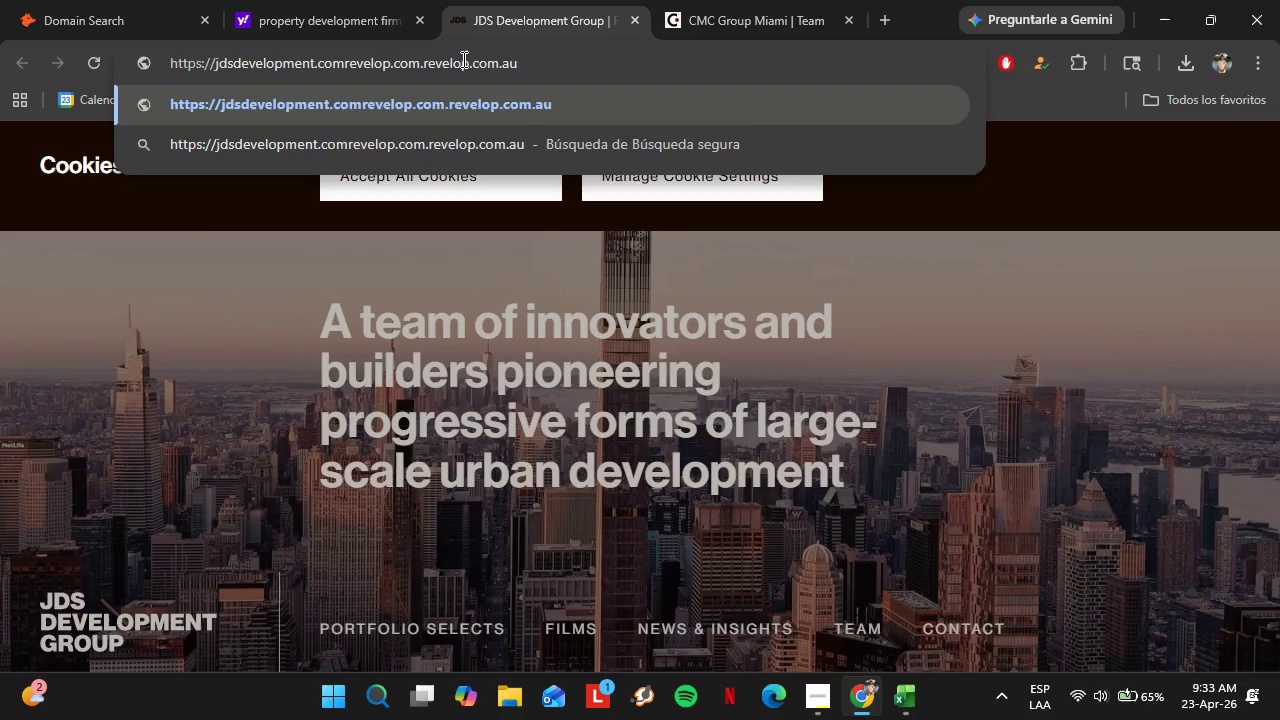 
left_click([462, 59])
 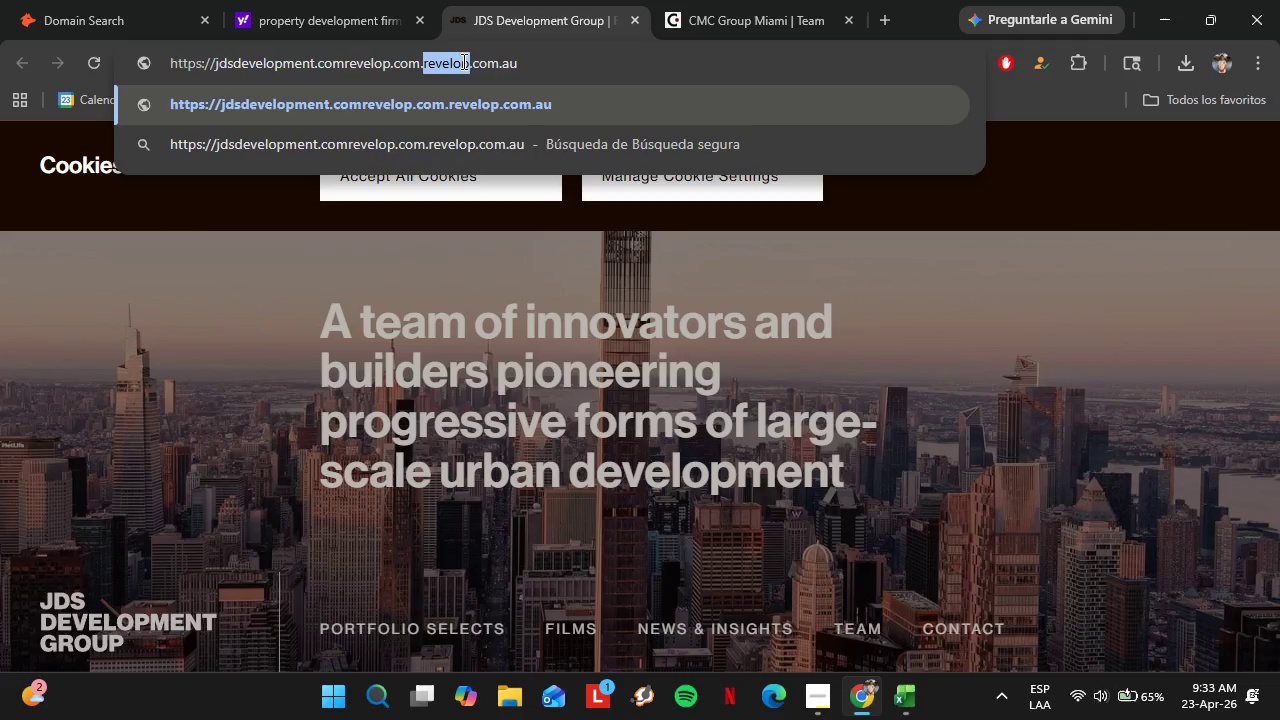 
triple_click([462, 62])
 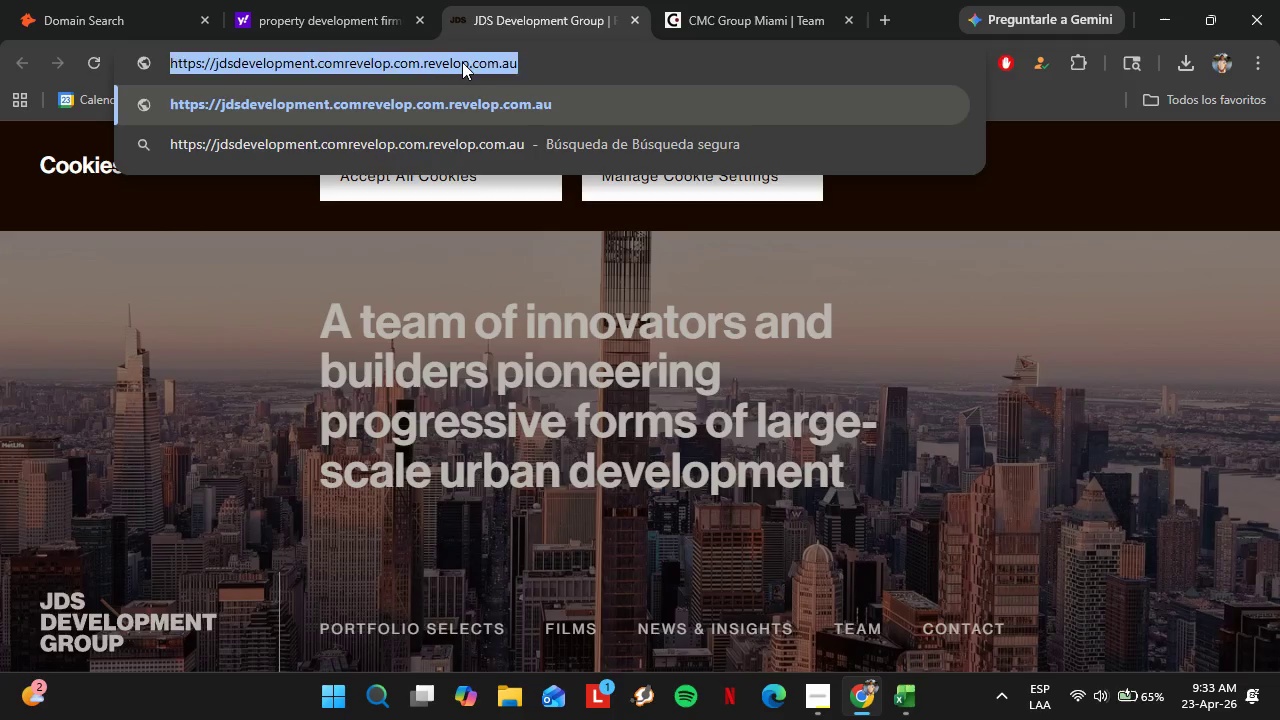 
triple_click([462, 62])
 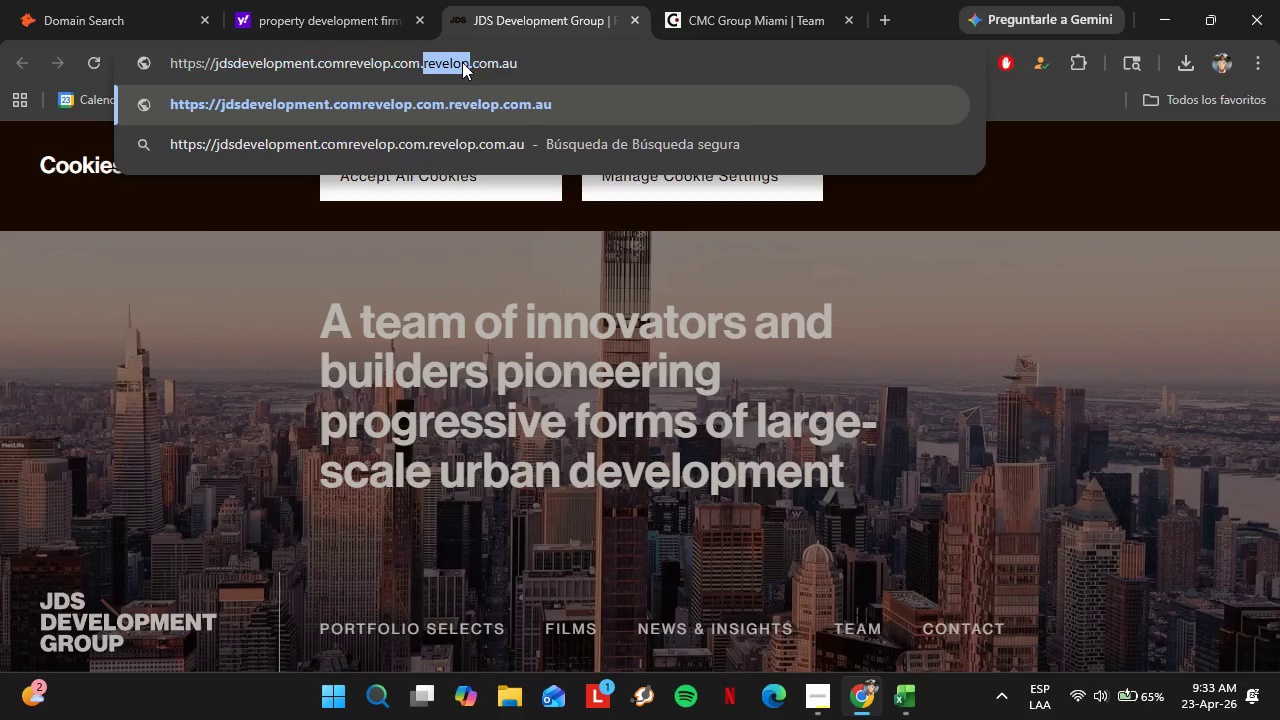 
key(Control+ControlLeft)
 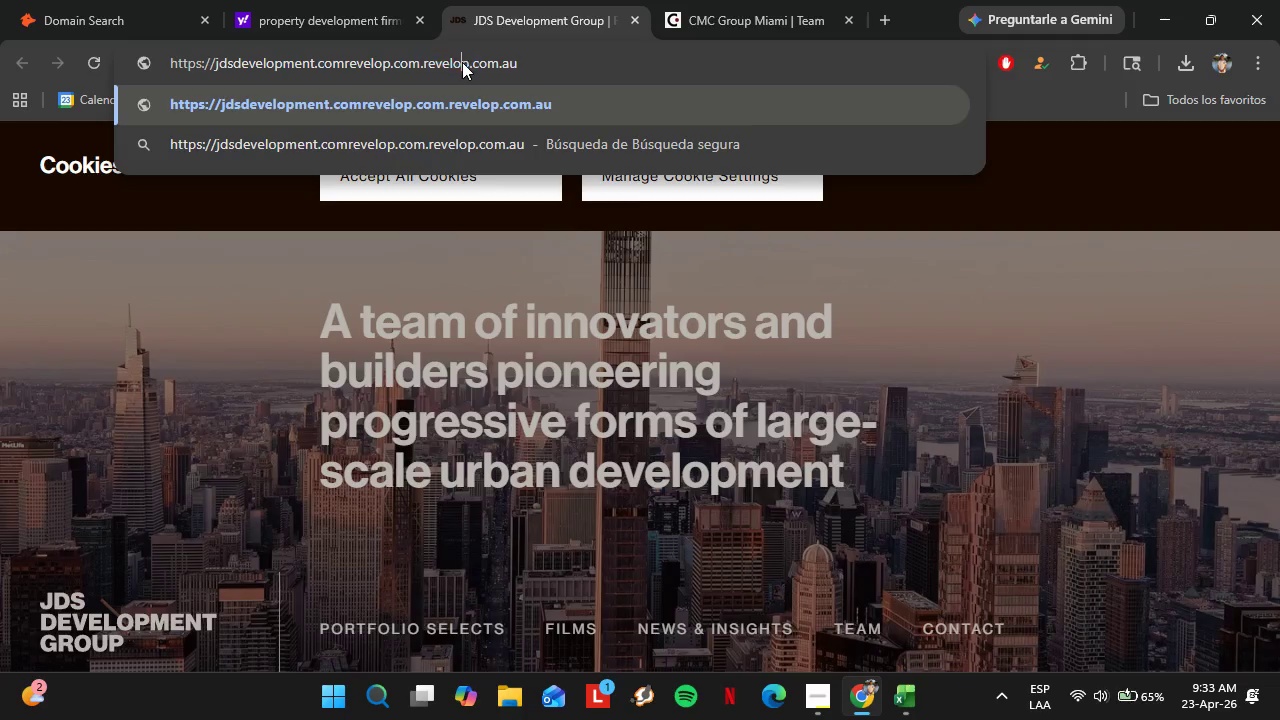 
double_click([462, 62])
 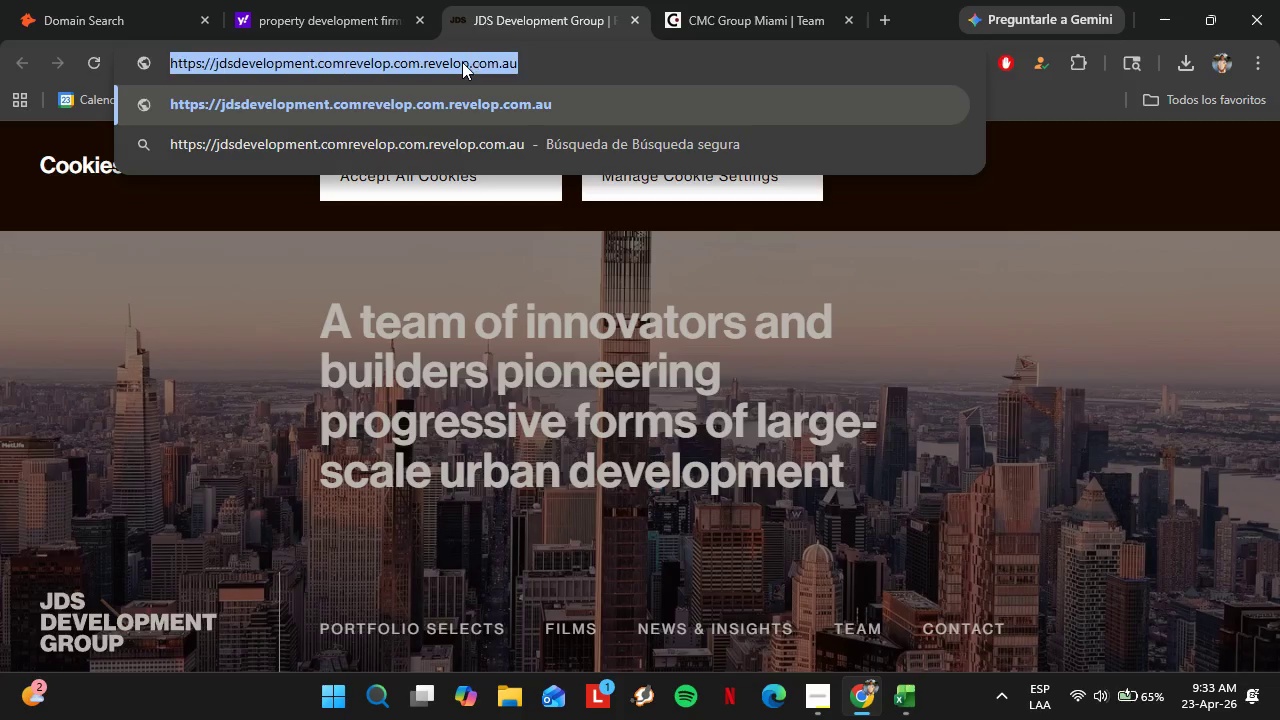 
triple_click([462, 62])
 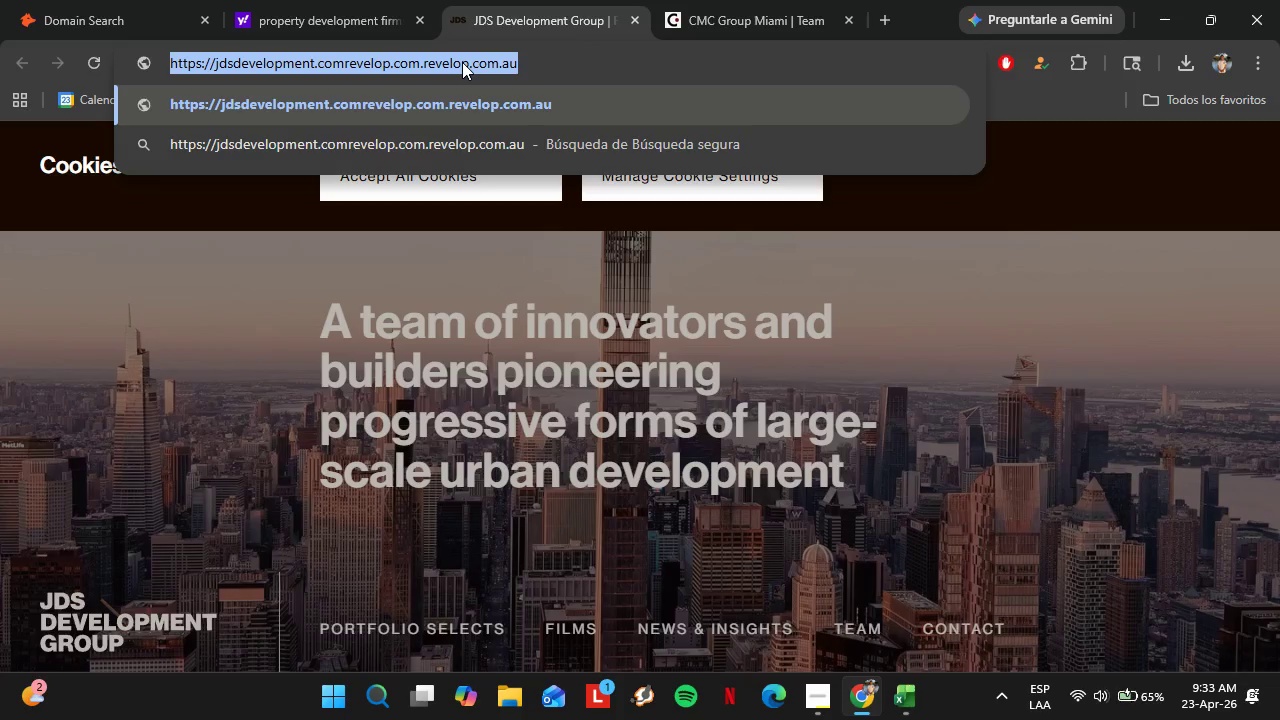 
key(Control+V)
 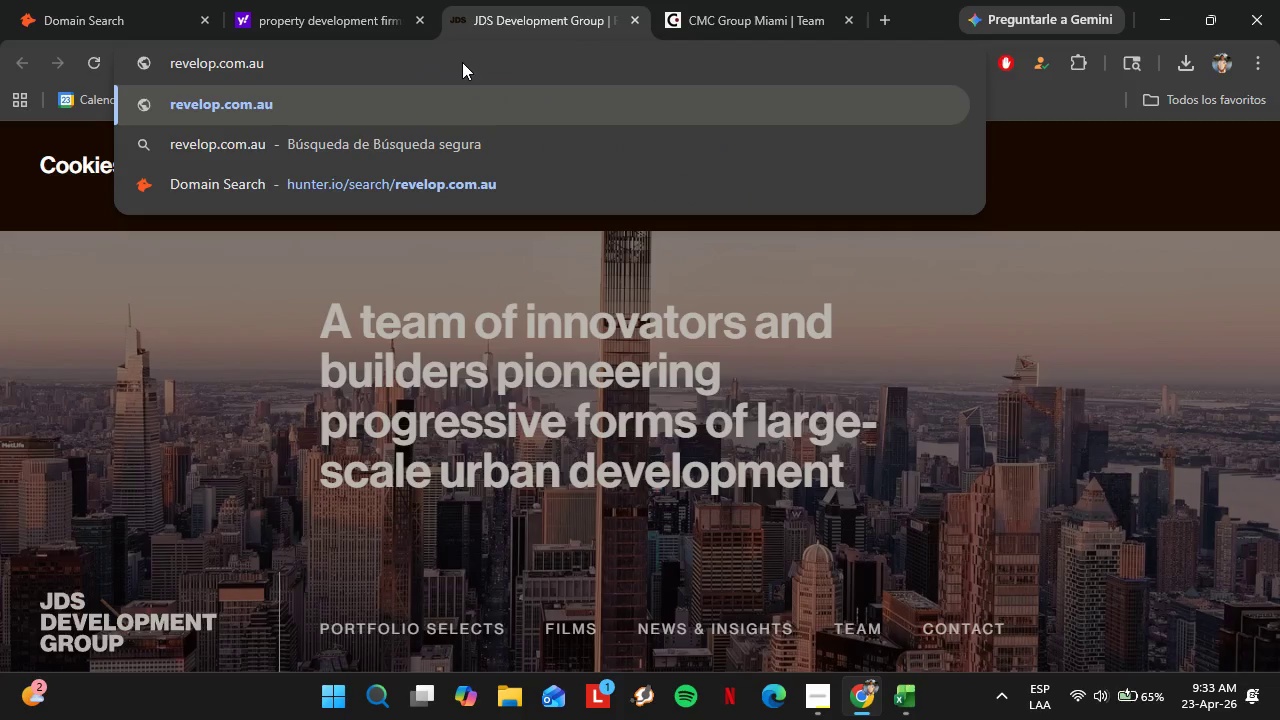 
key(Enter)
 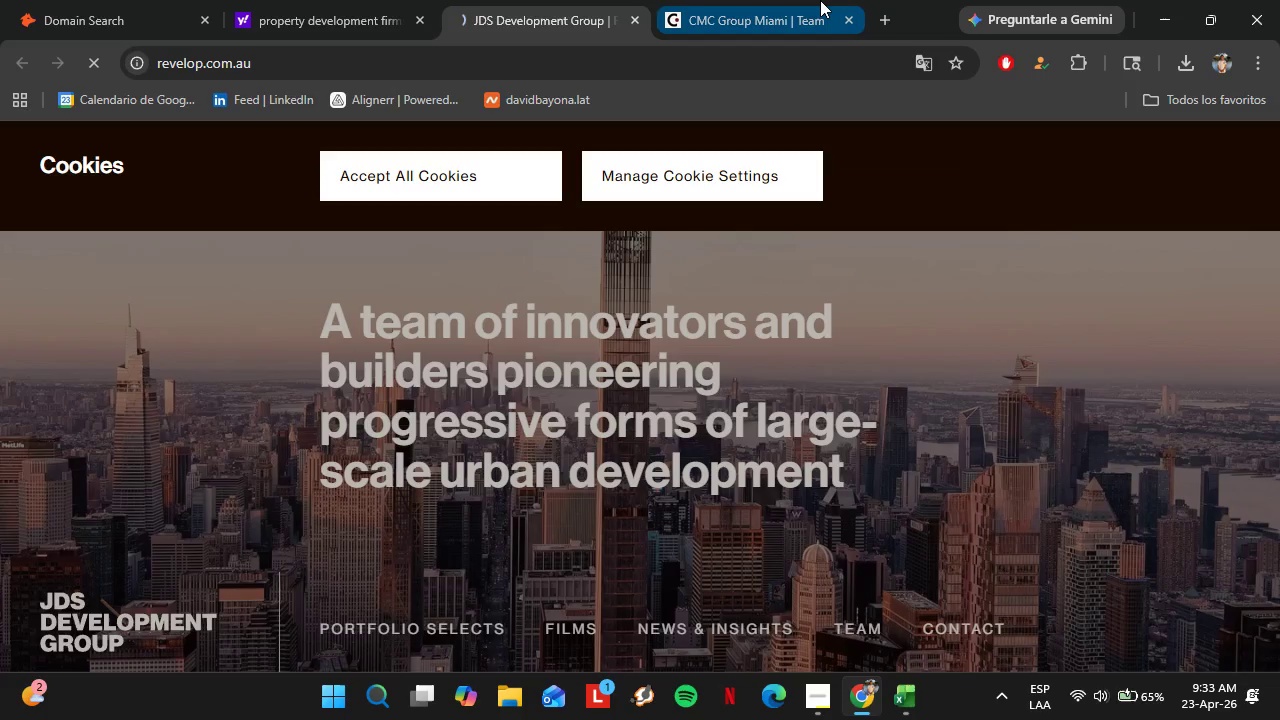 
left_click([821, 0])
 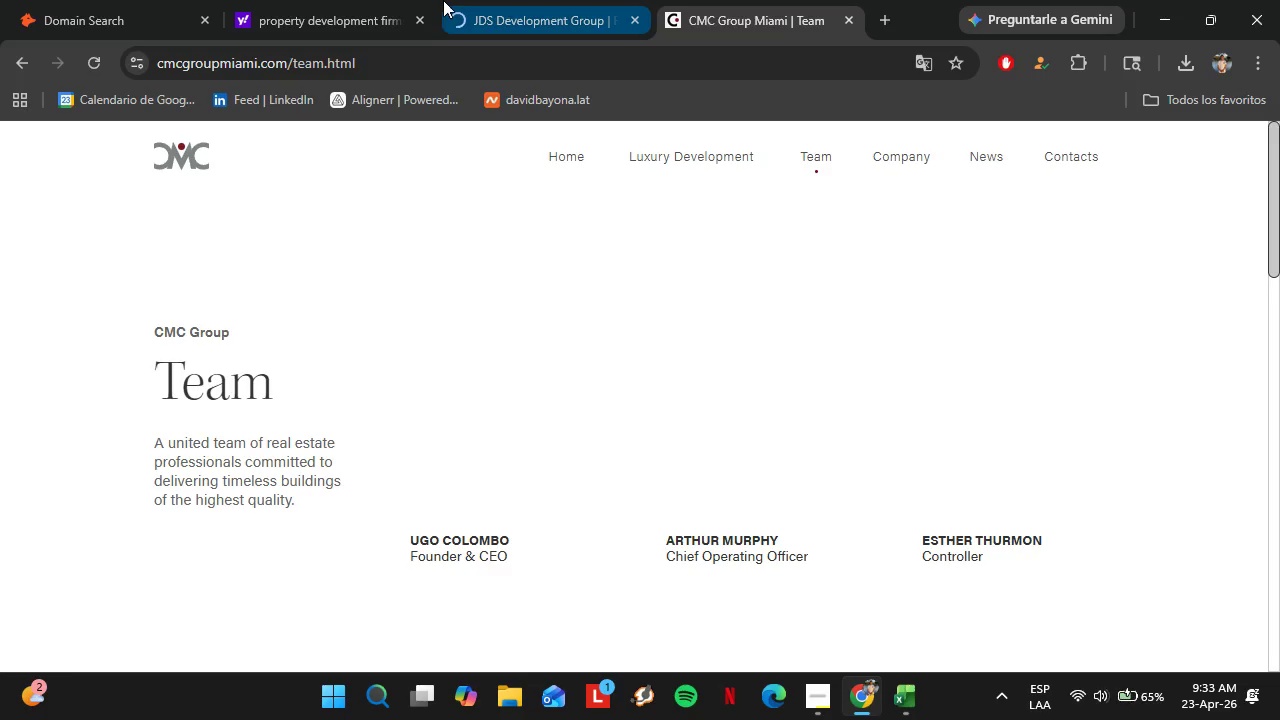 
left_click([480, 0])
 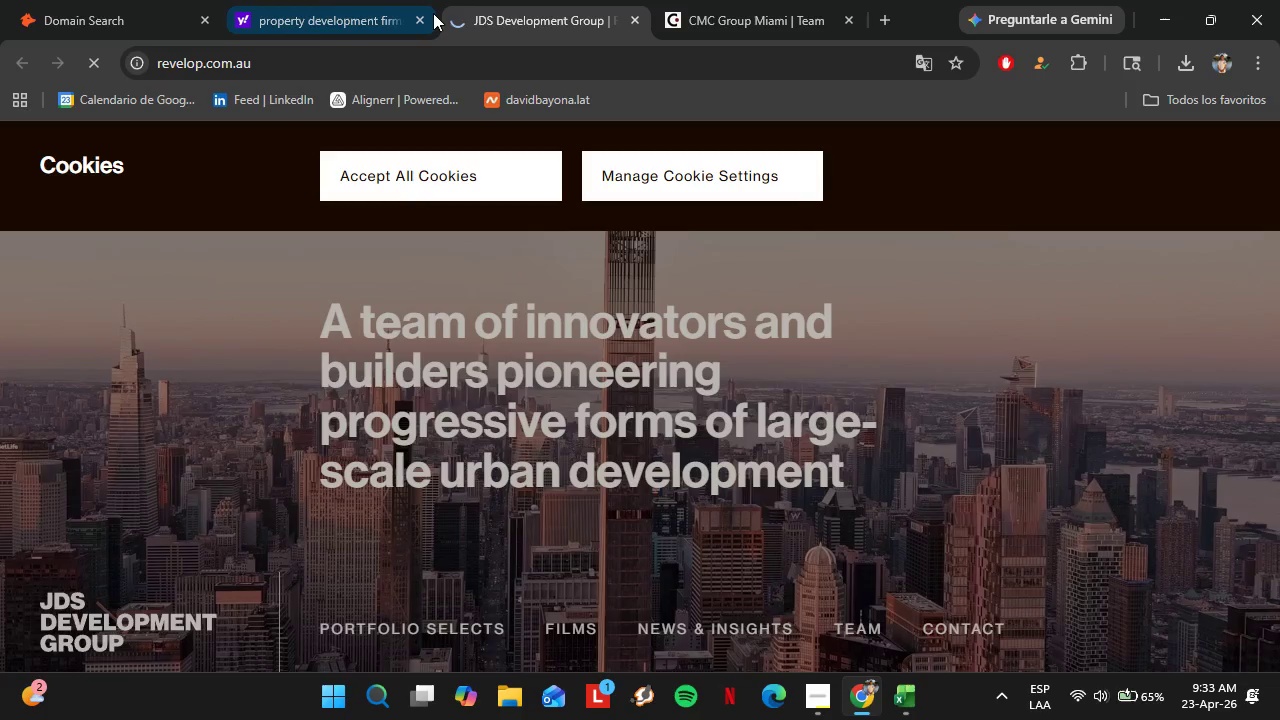 
left_click([340, 0])
 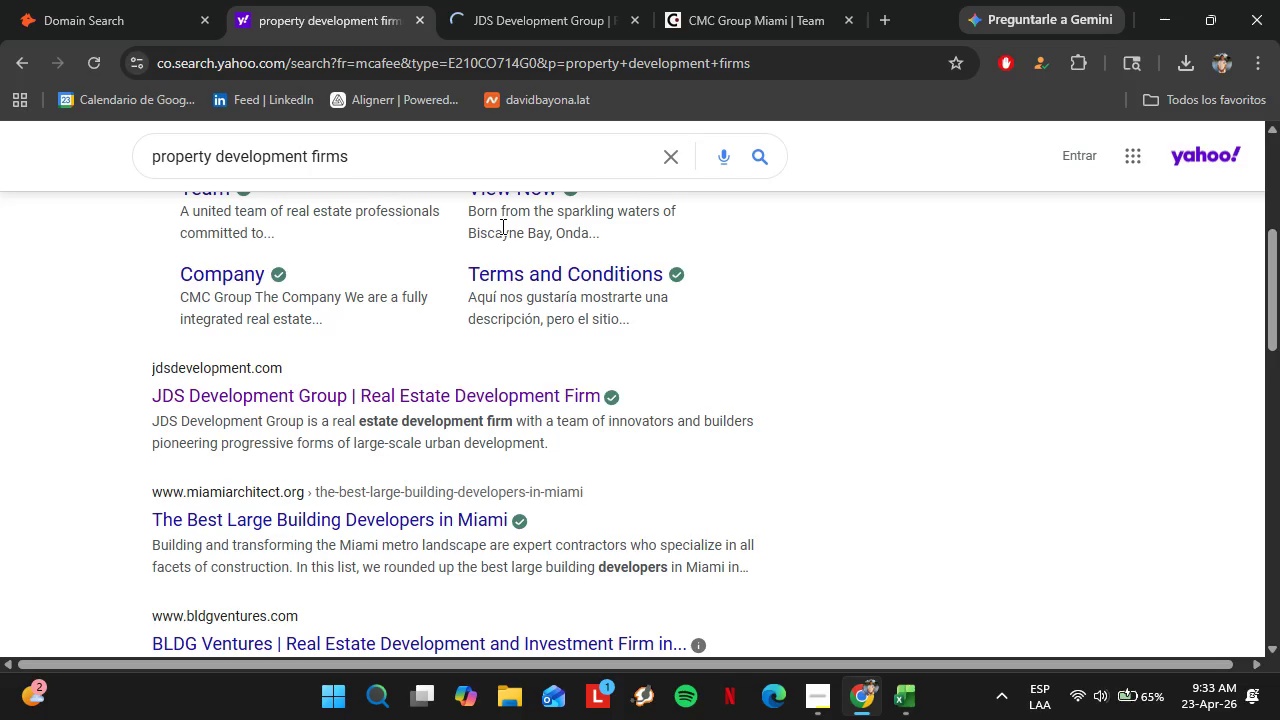 
left_click([565, 15])
 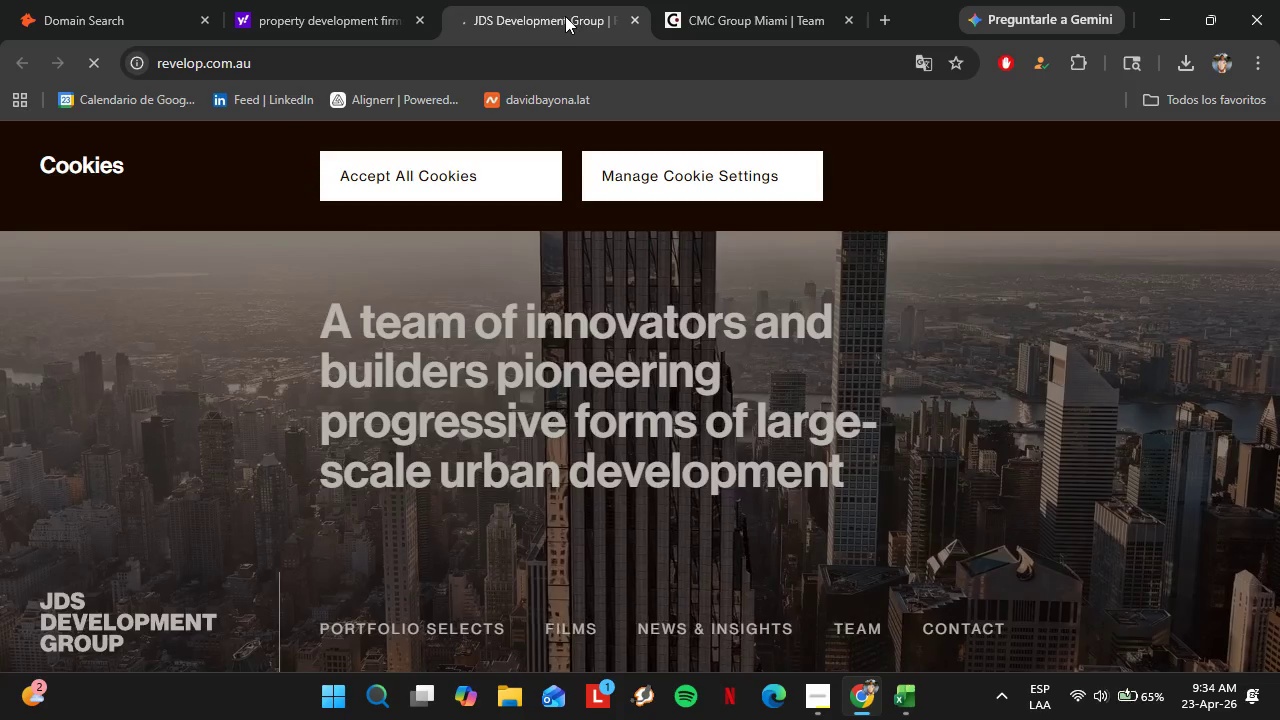 
wait(18.05)
 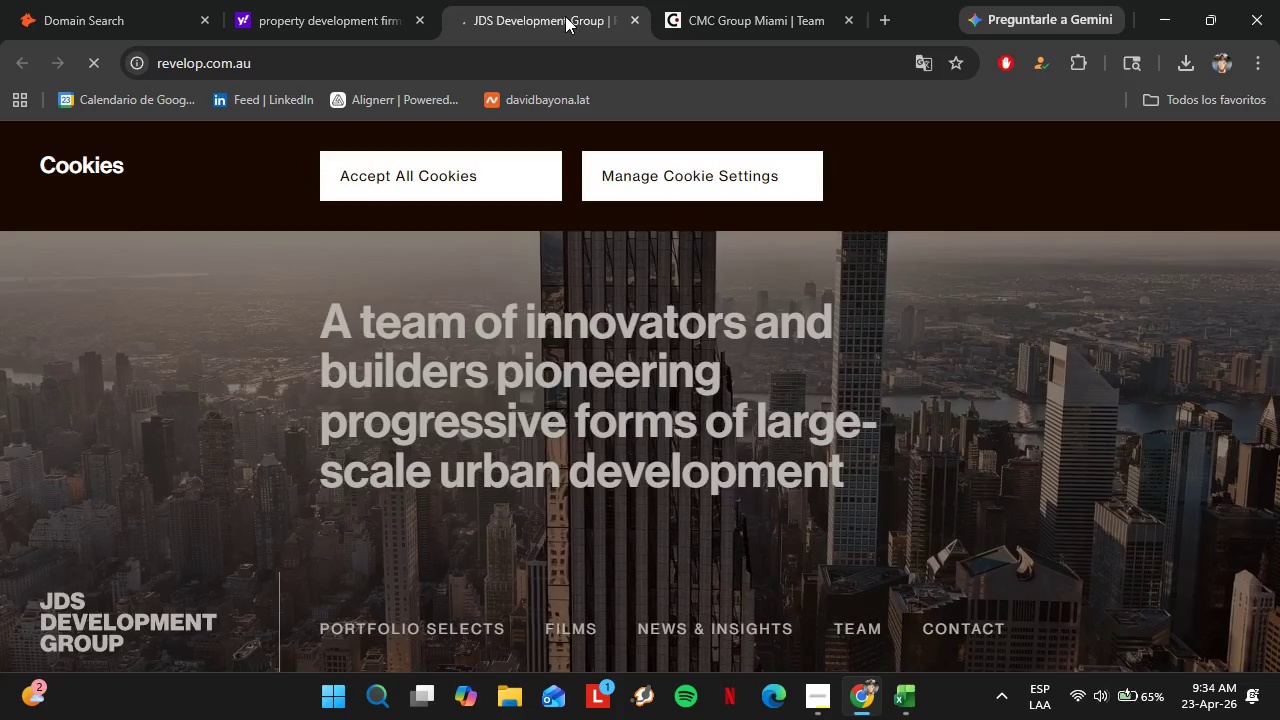 
scroll: coordinate [613, 448], scroll_direction: down, amount: 4.0
 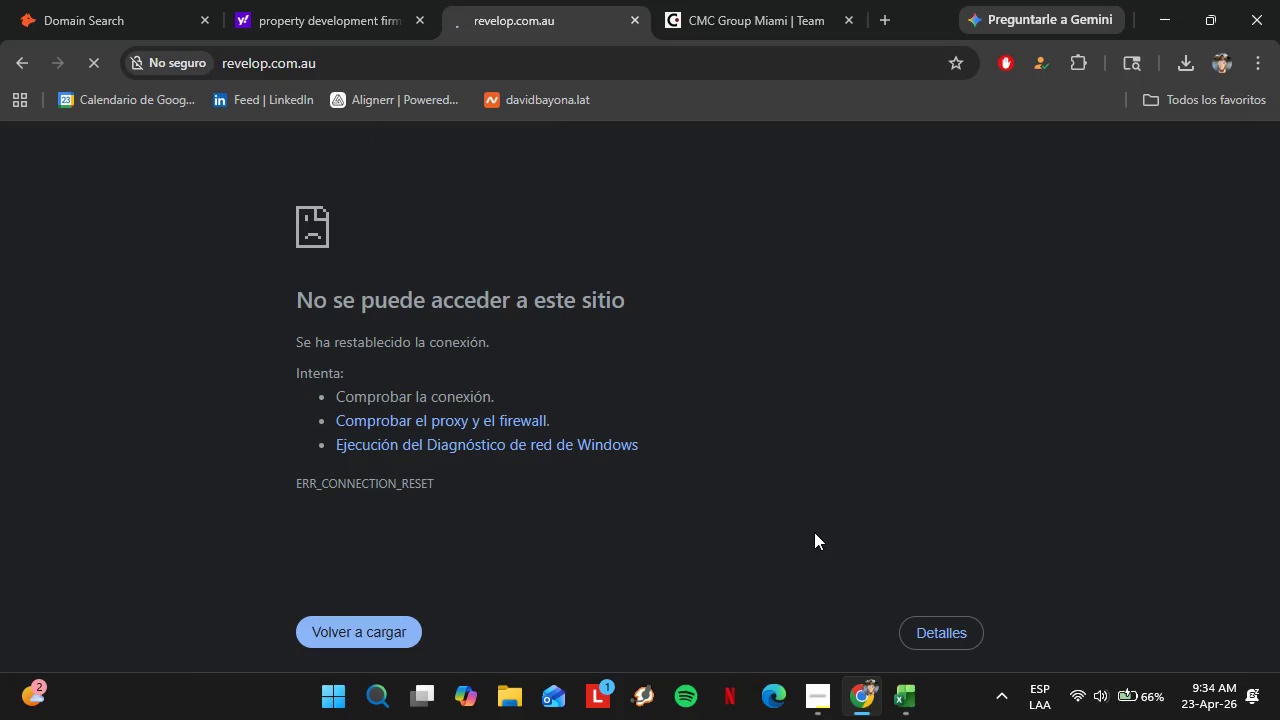 
wait(28.9)
 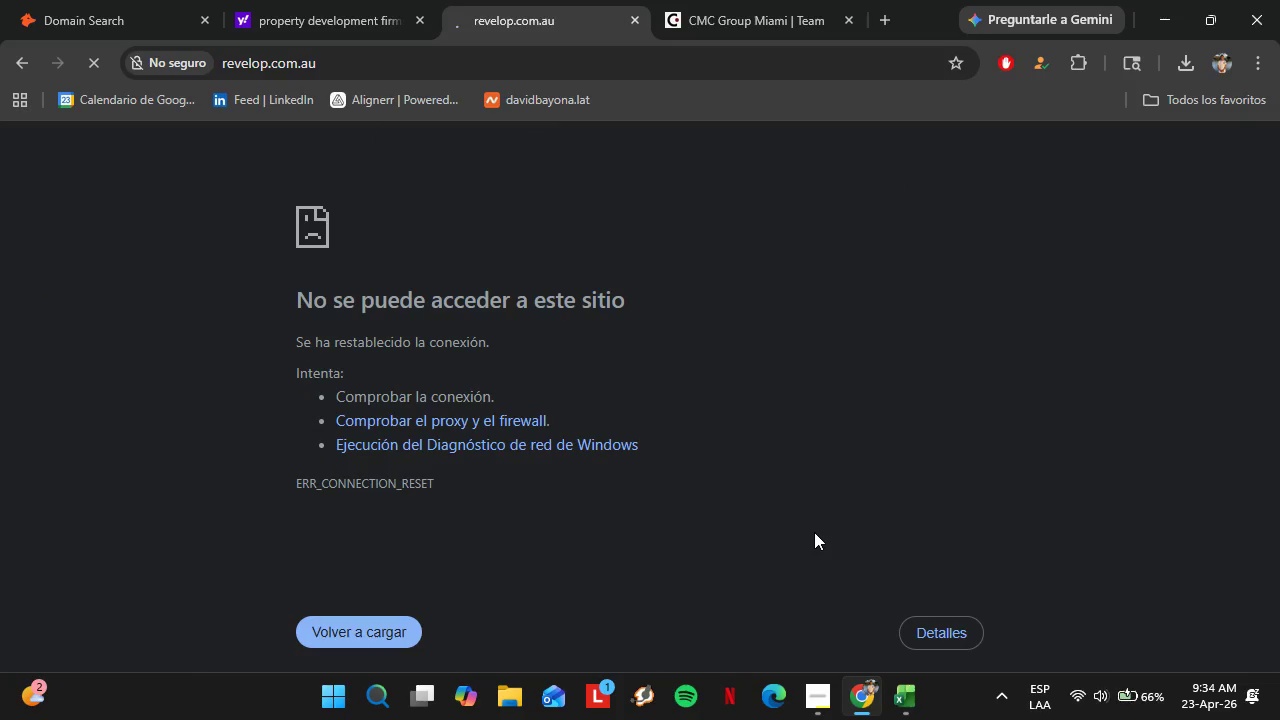 
left_click([139, 0])
 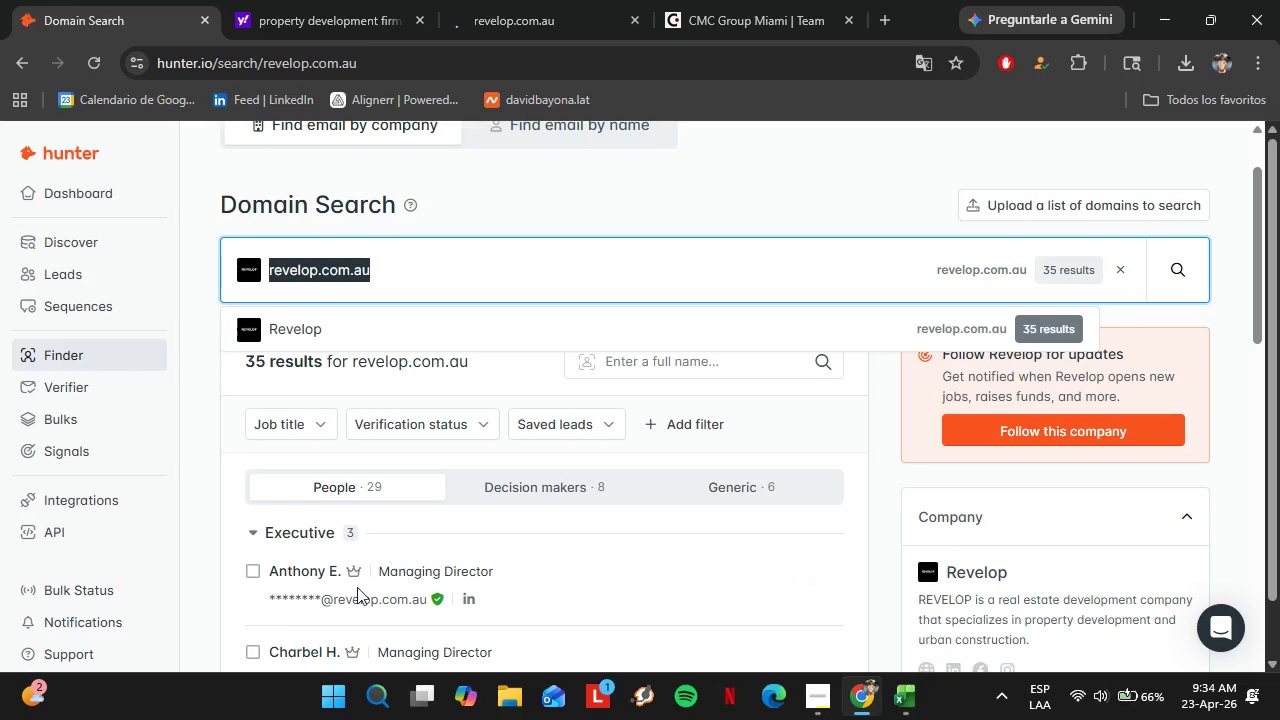 
scroll: coordinate [350, 571], scroll_direction: down, amount: 2.0
 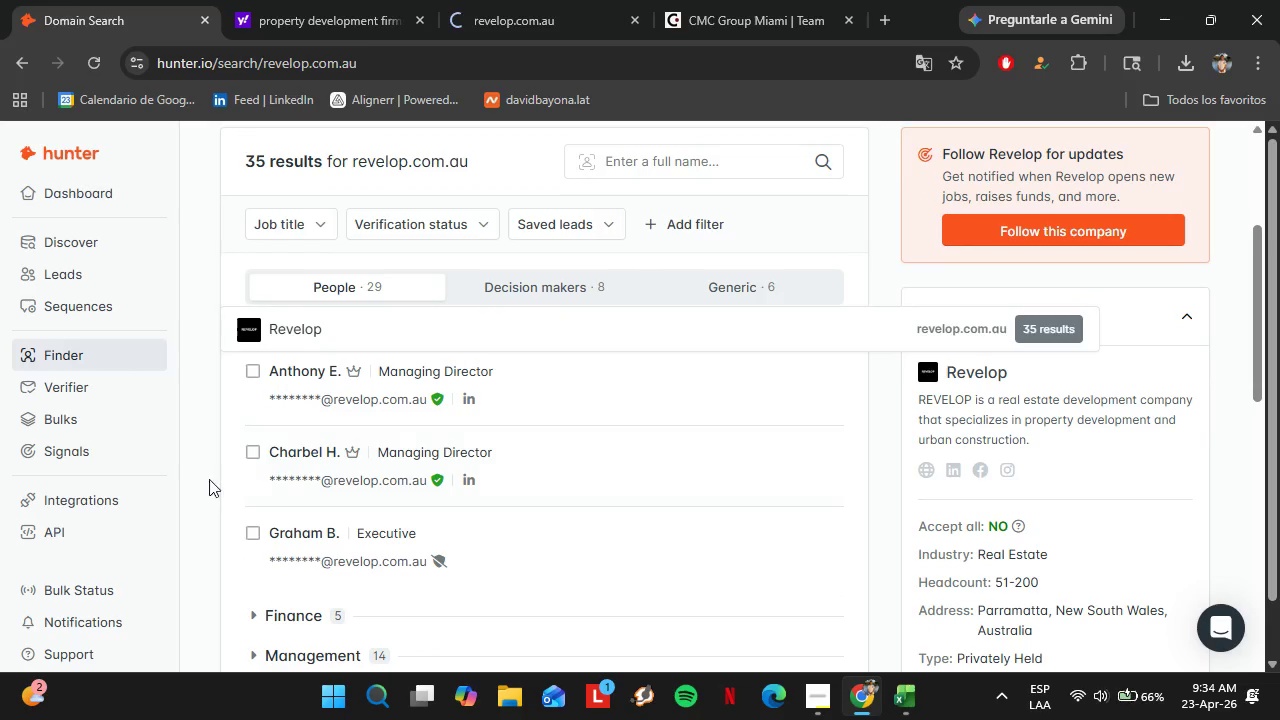 
left_click([204, 477])
 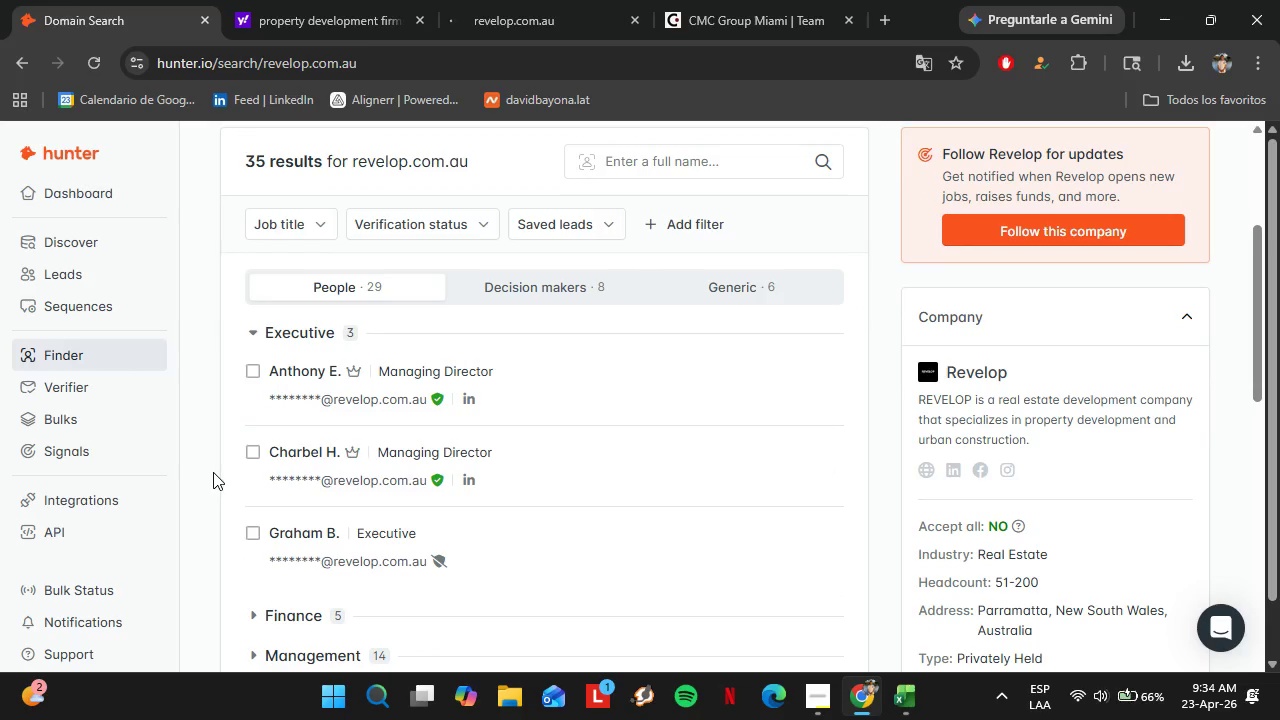 
scroll: coordinate [377, 438], scroll_direction: down, amount: 4.0
 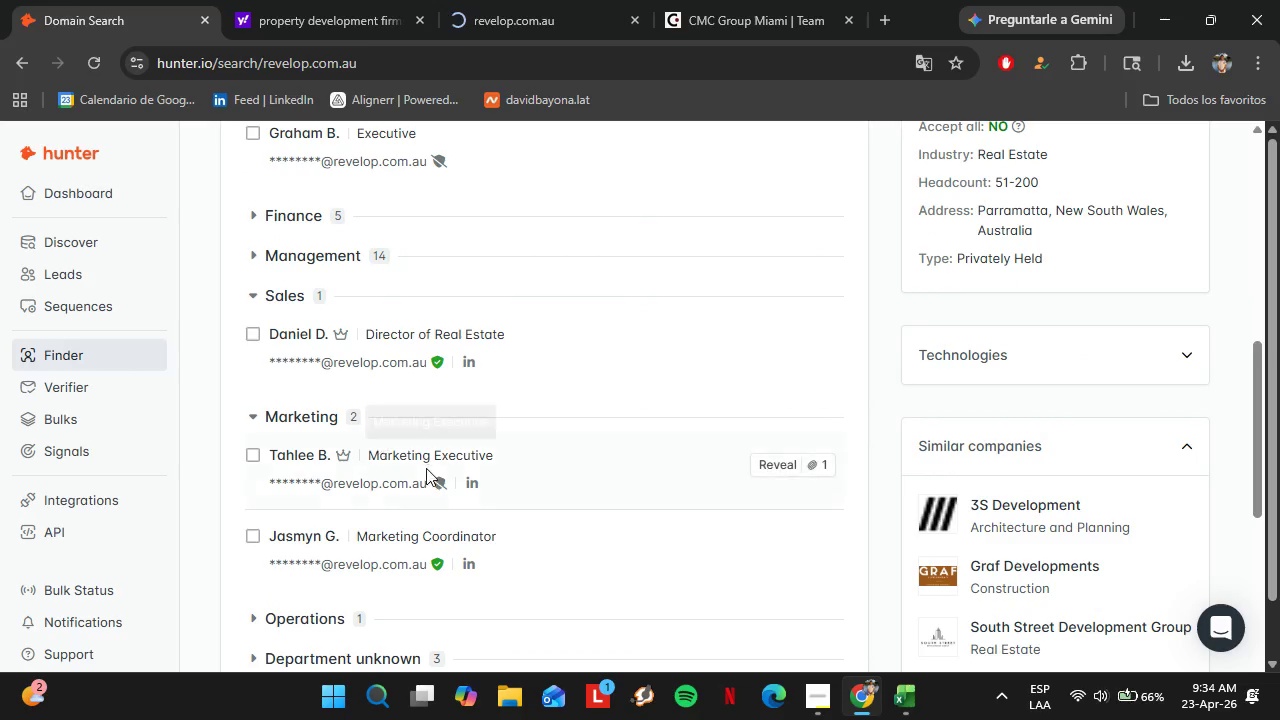 
mouse_move([504, 532])
 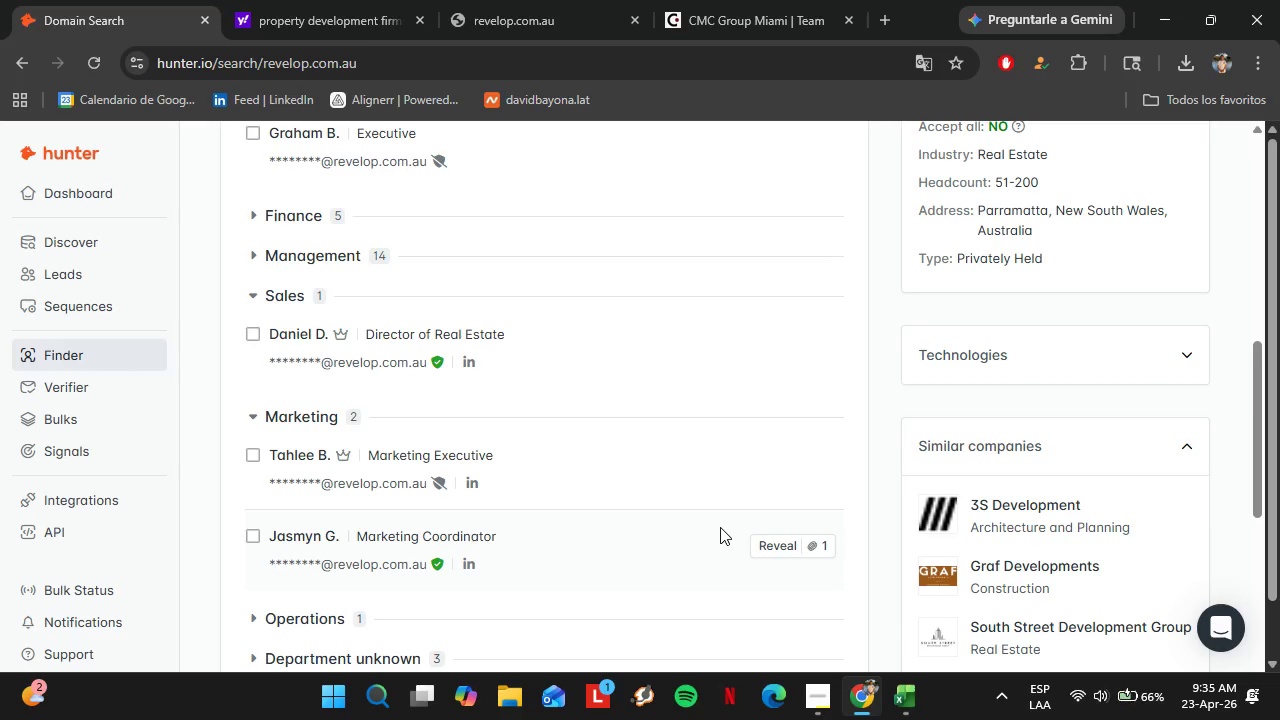 
wait(52.14)
 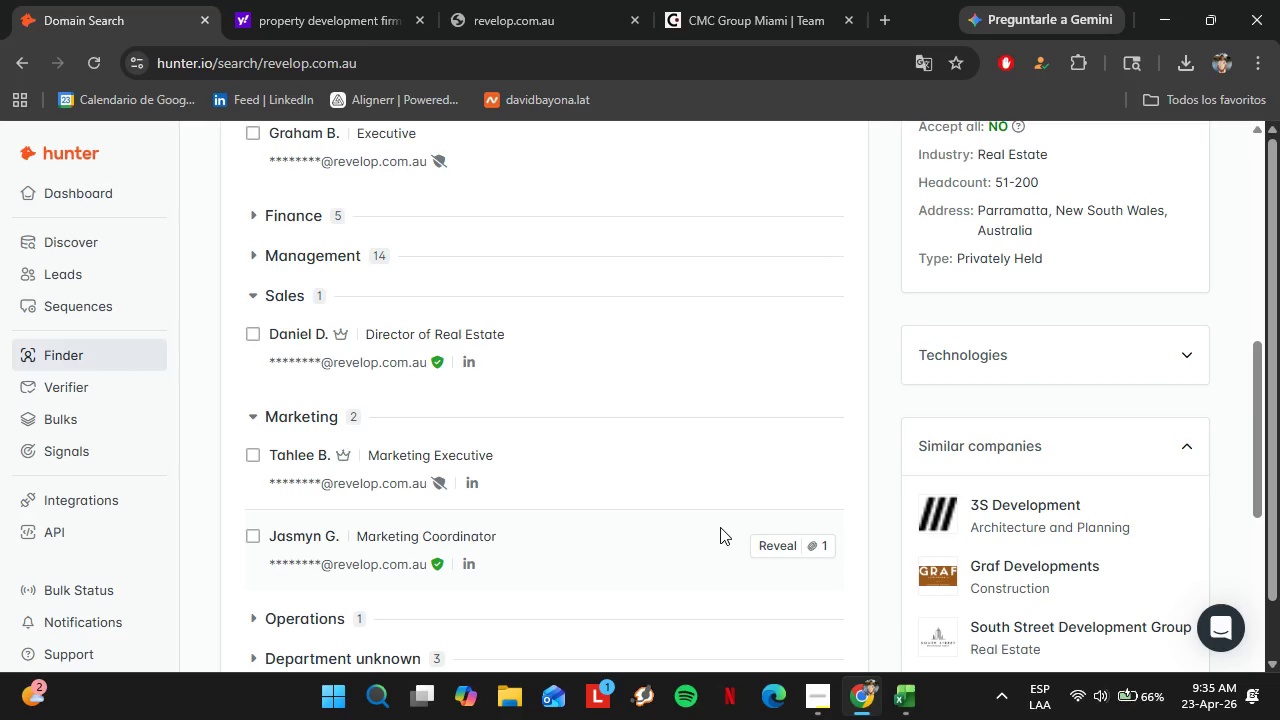 
left_click([782, 466])
 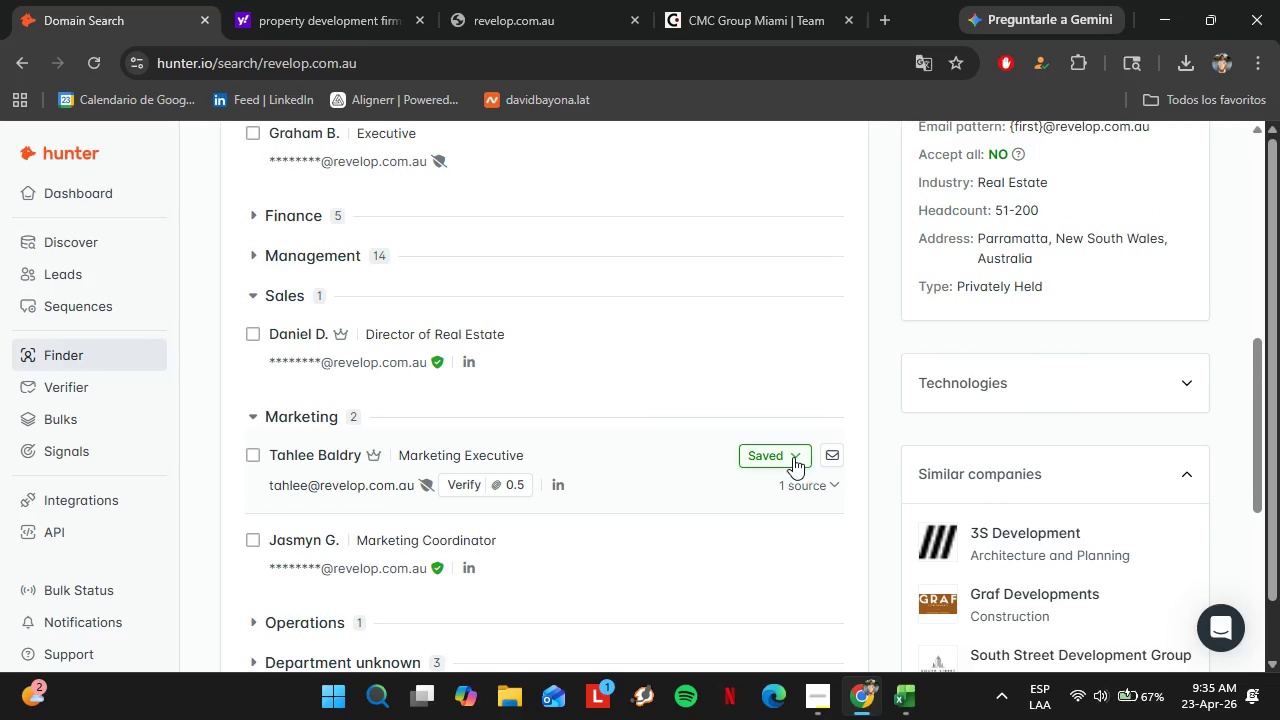 
left_click([467, 486])
 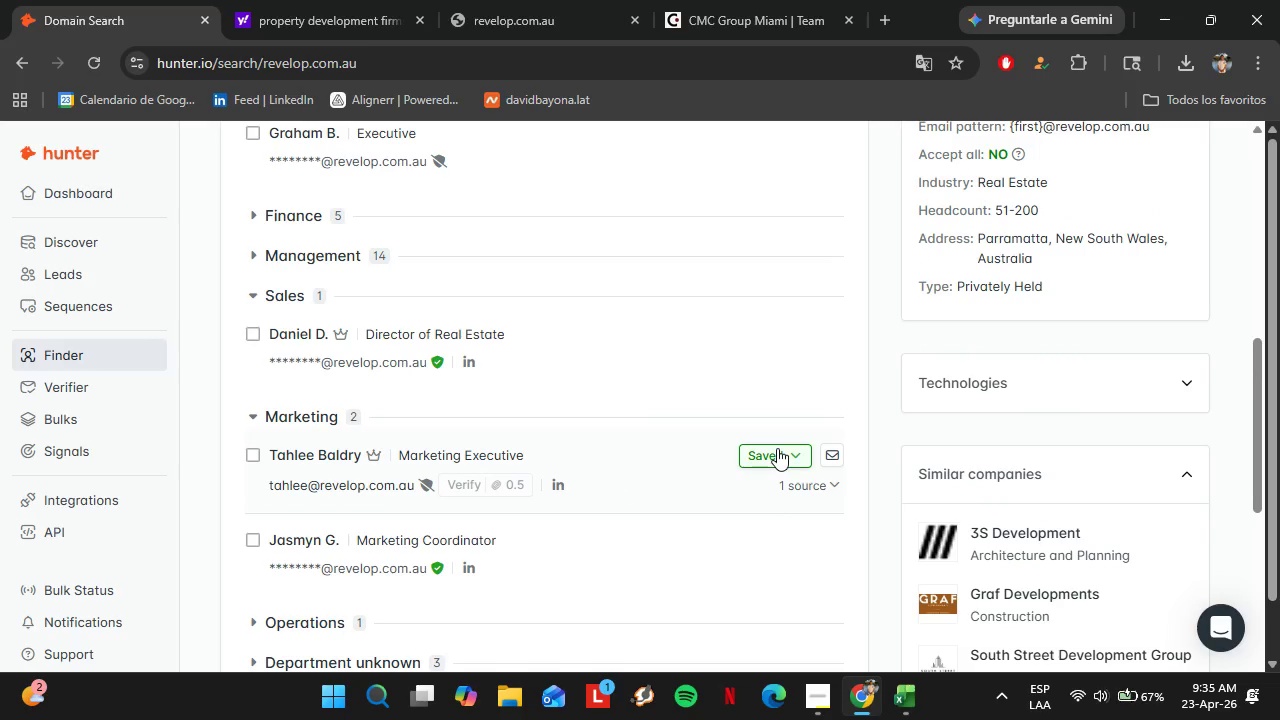 
left_click([764, 457])
 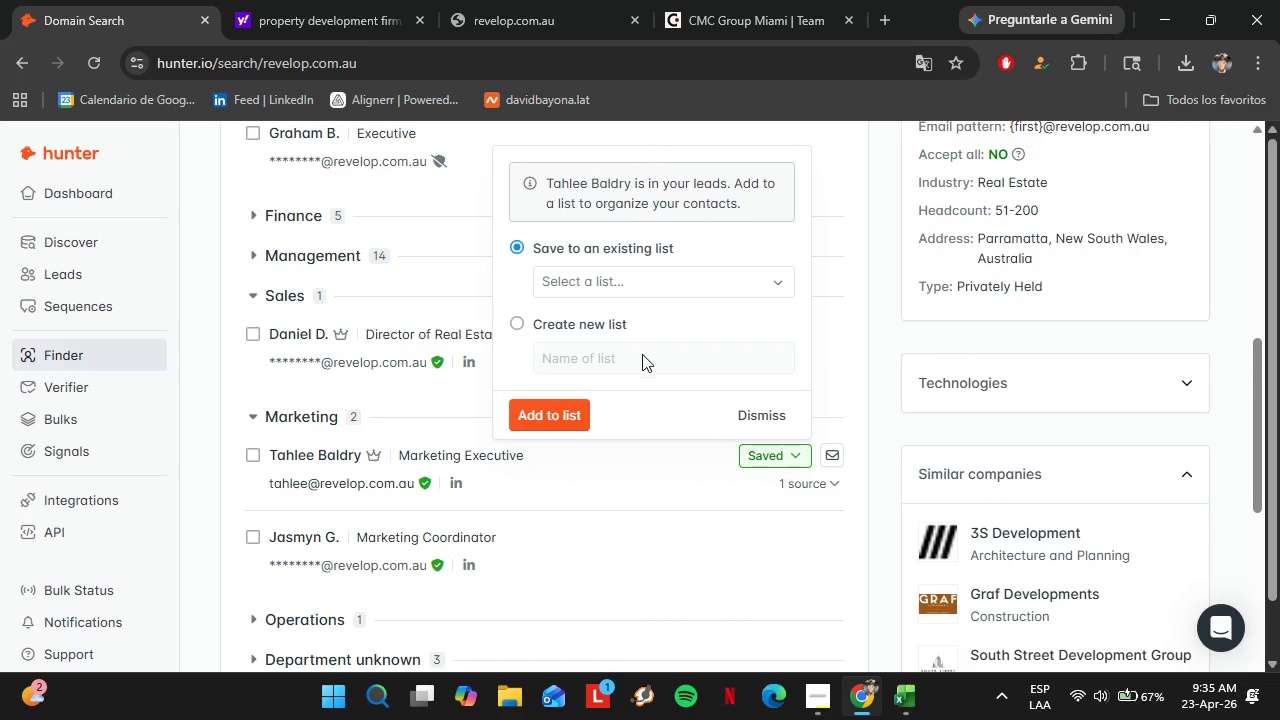 
left_click_drag(start_coordinate=[624, 358], to_coordinate=[613, 358])
 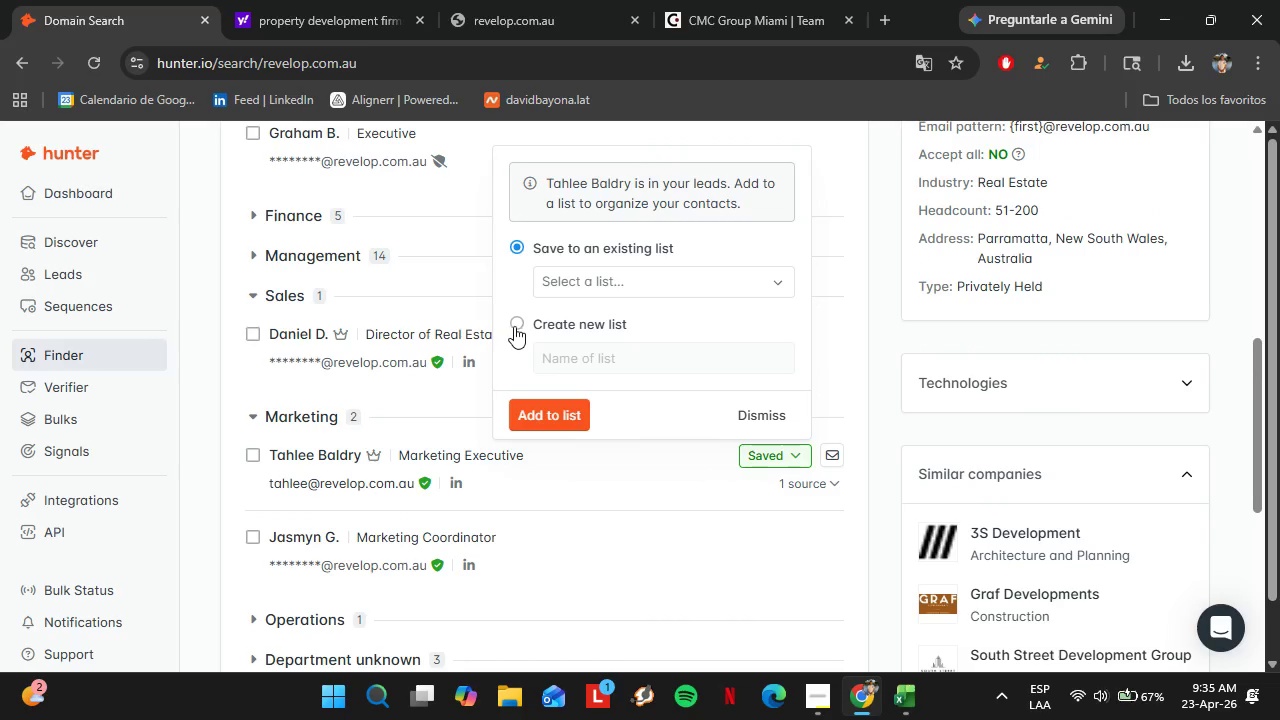 
left_click([514, 325])
 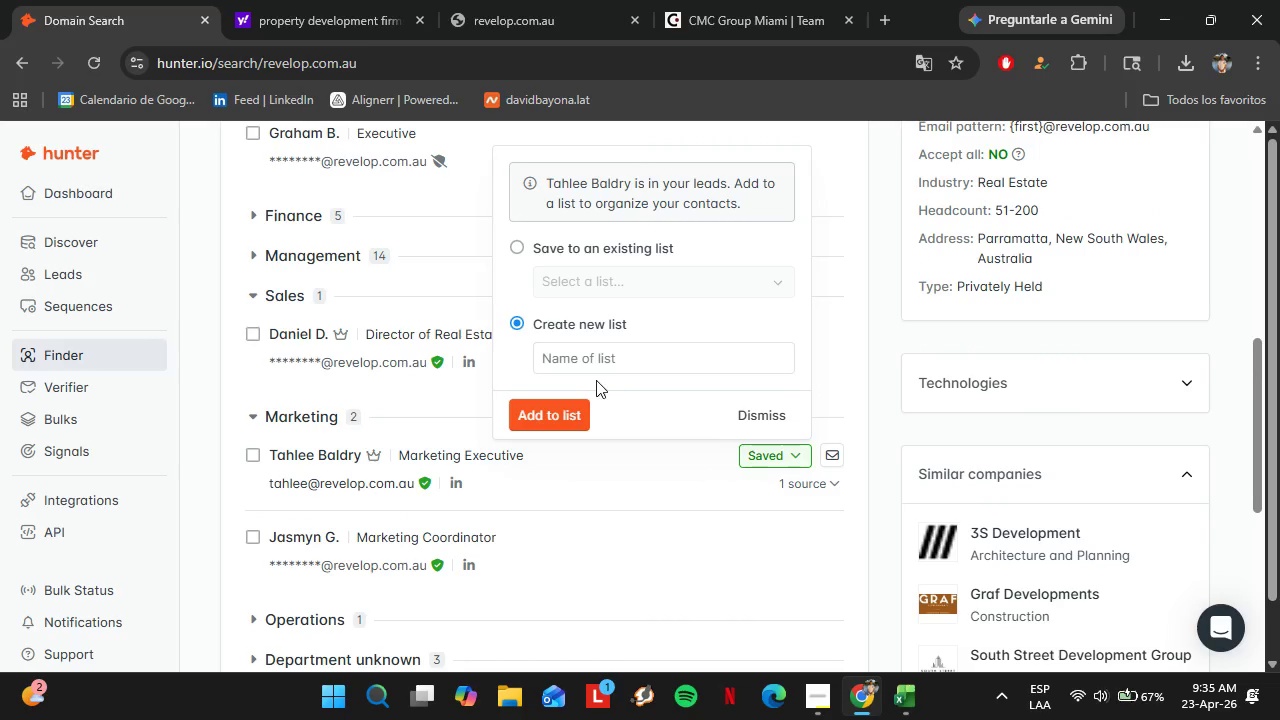 
left_click([594, 373])
 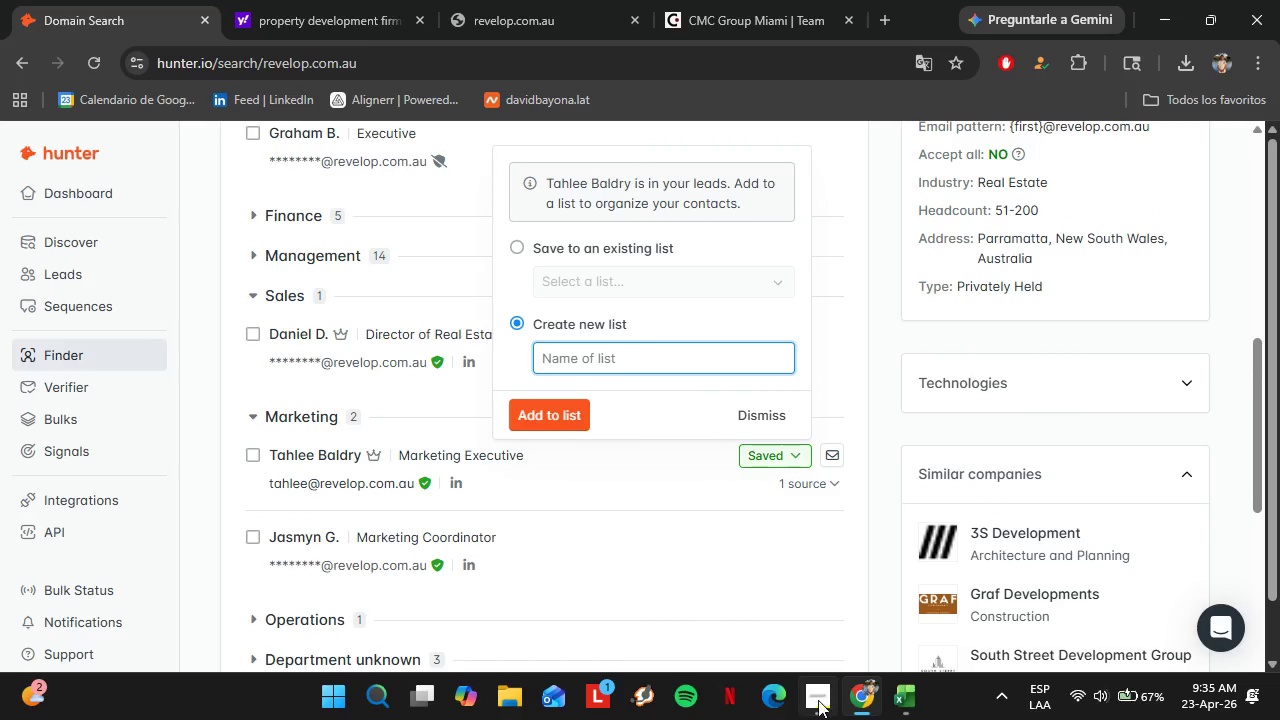 
left_click([823, 703])